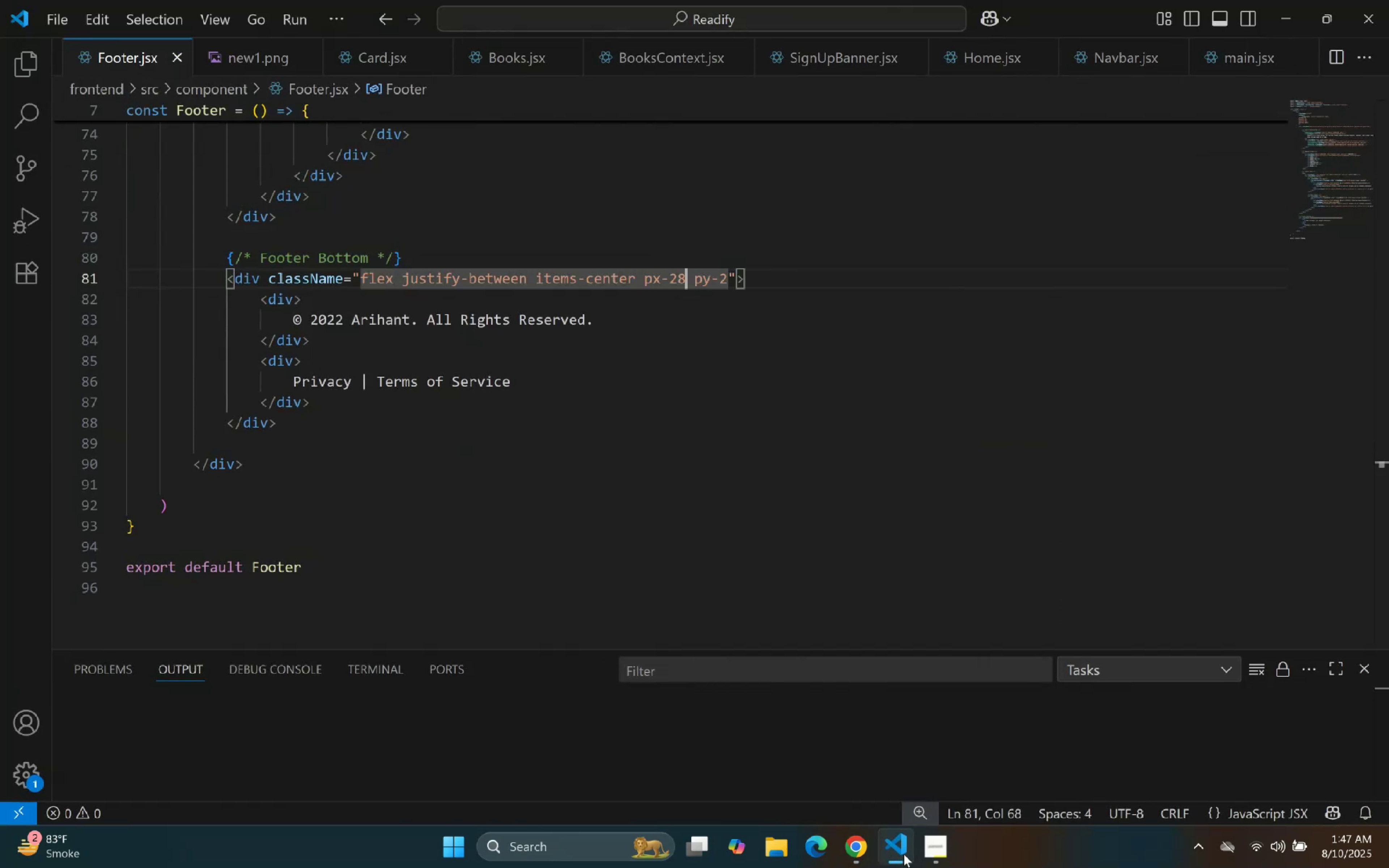 
key(Backspace)
key(Backspace)
type(30)
 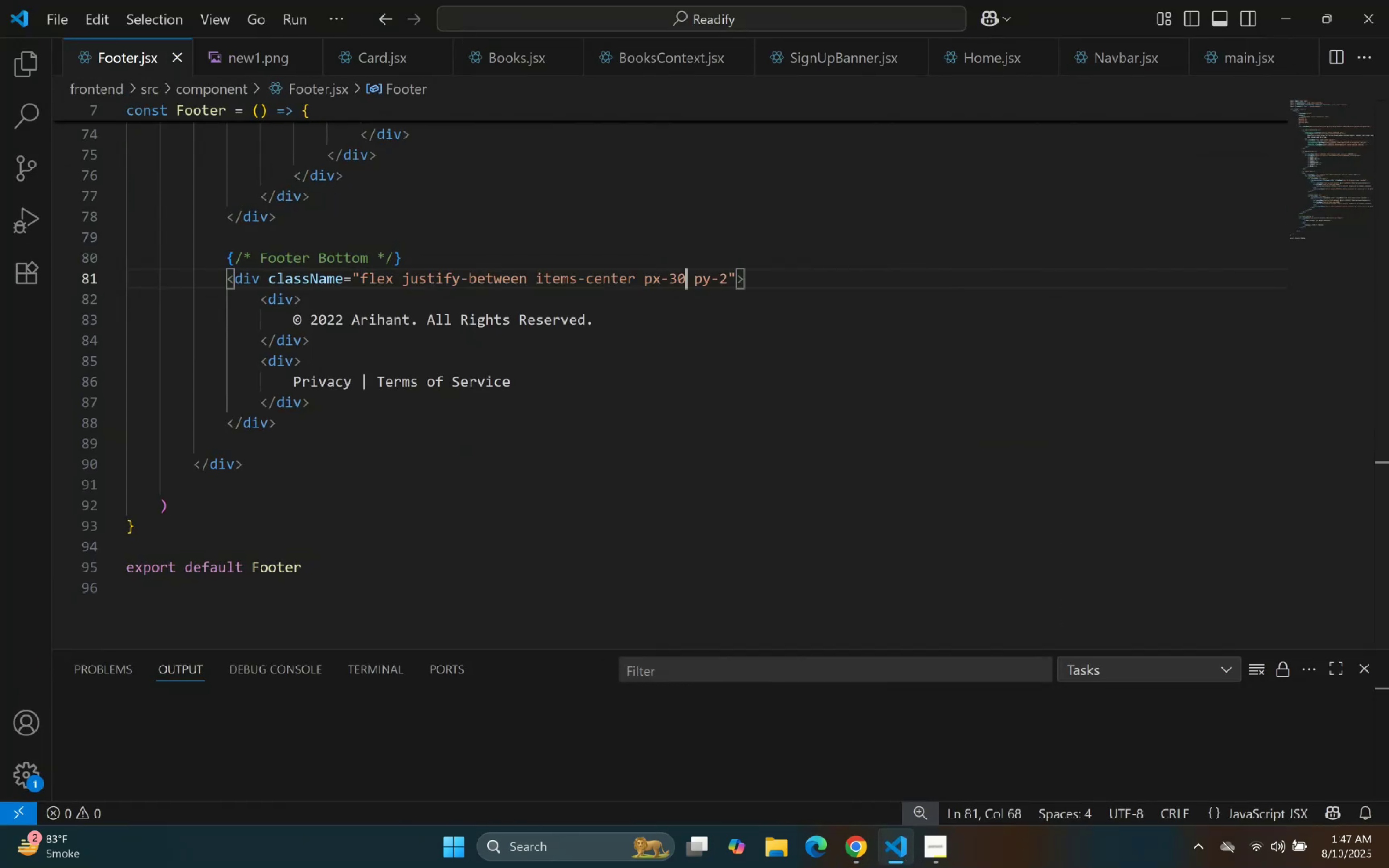 
left_click([901, 865])
 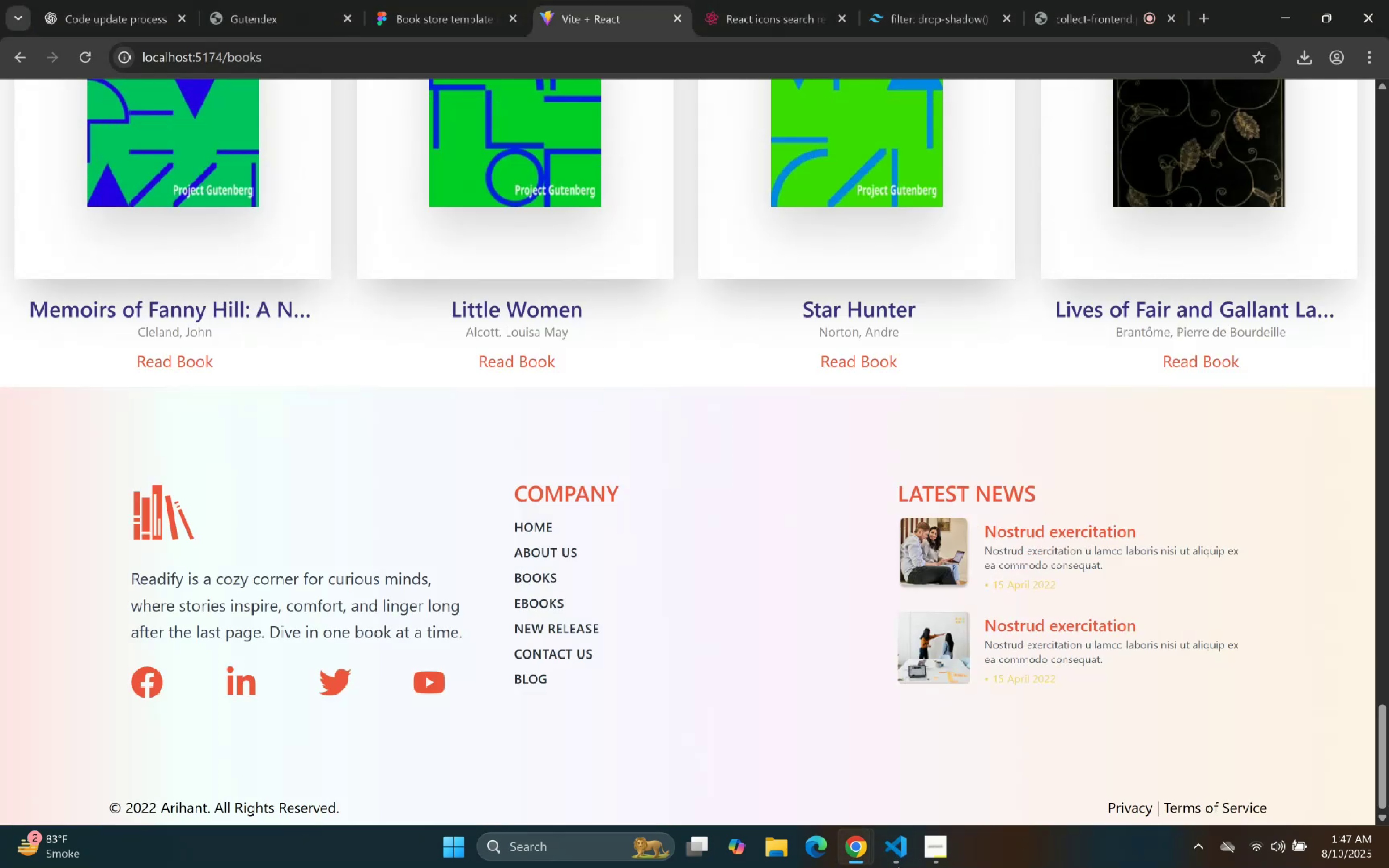 
left_click([898, 866])
 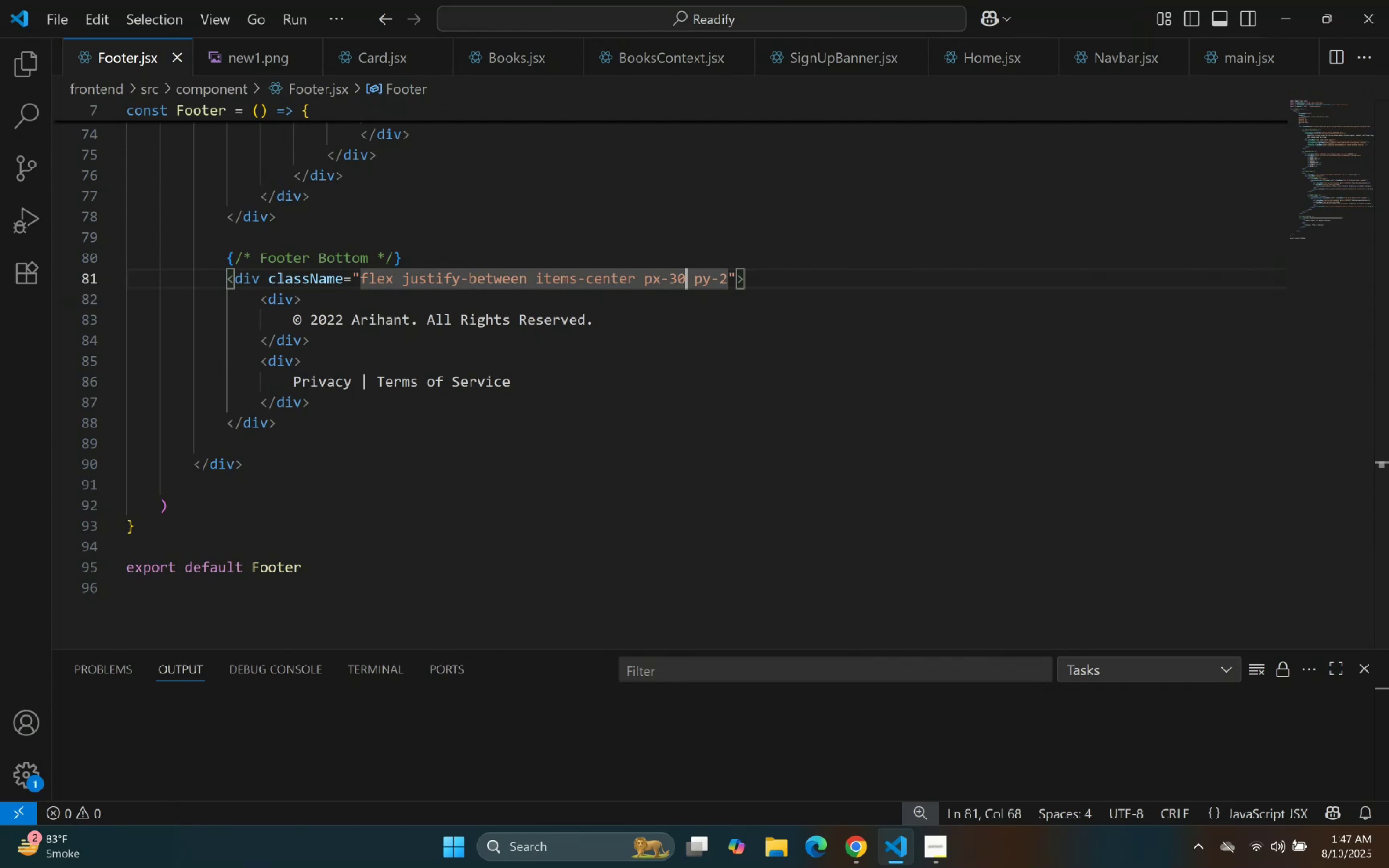 
key(Backspace)
 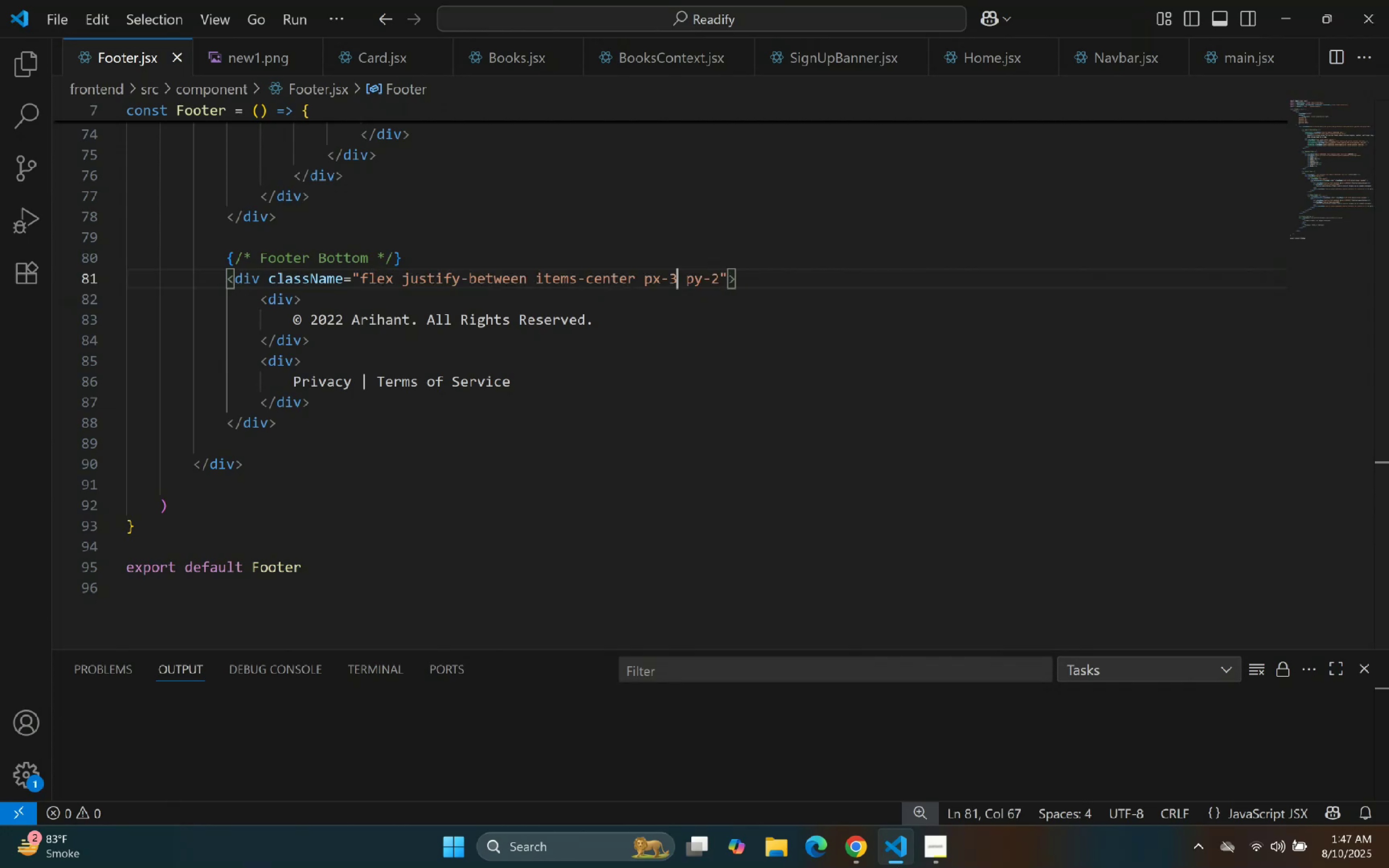 
key(4)
 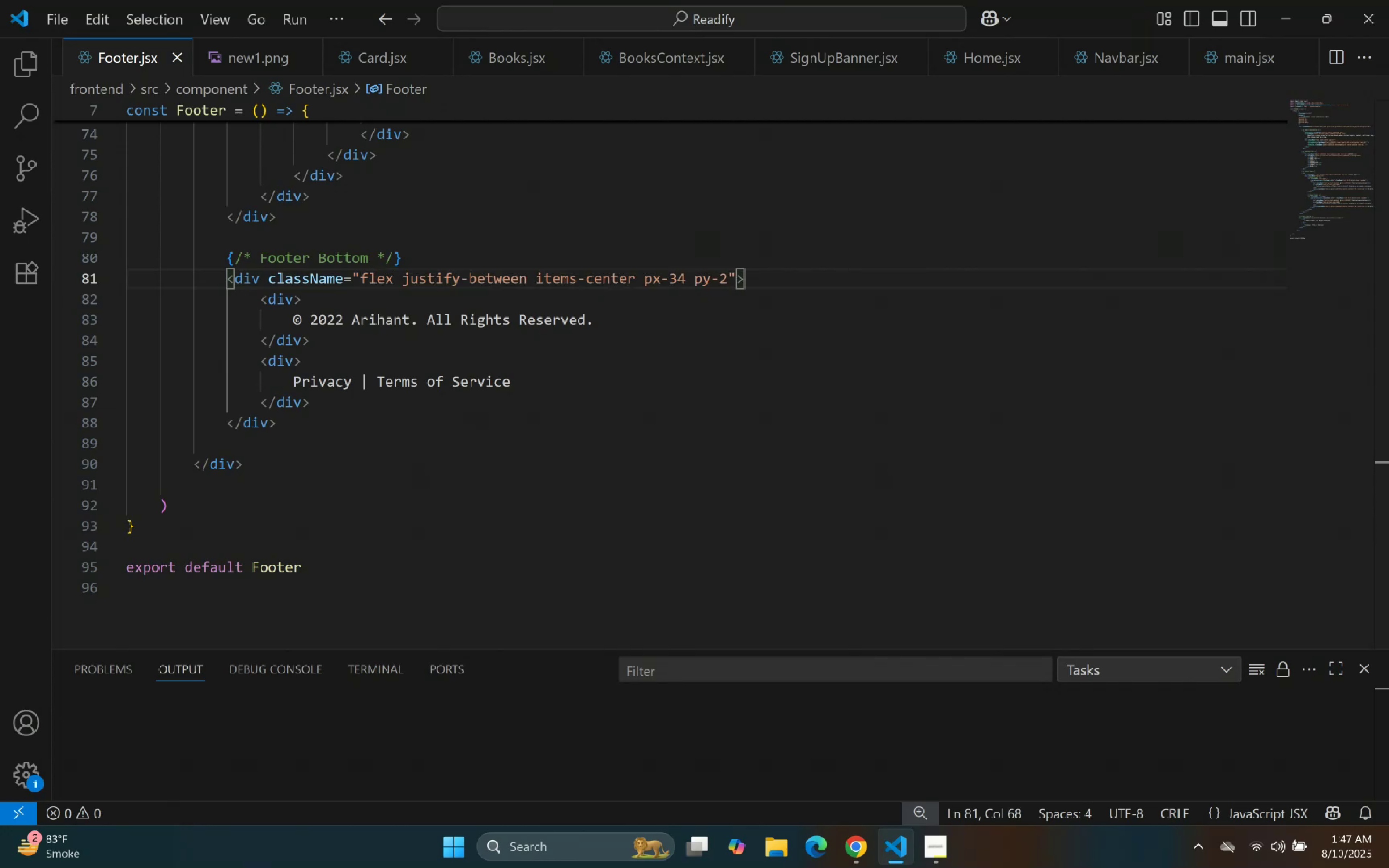 
left_click([902, 856])
 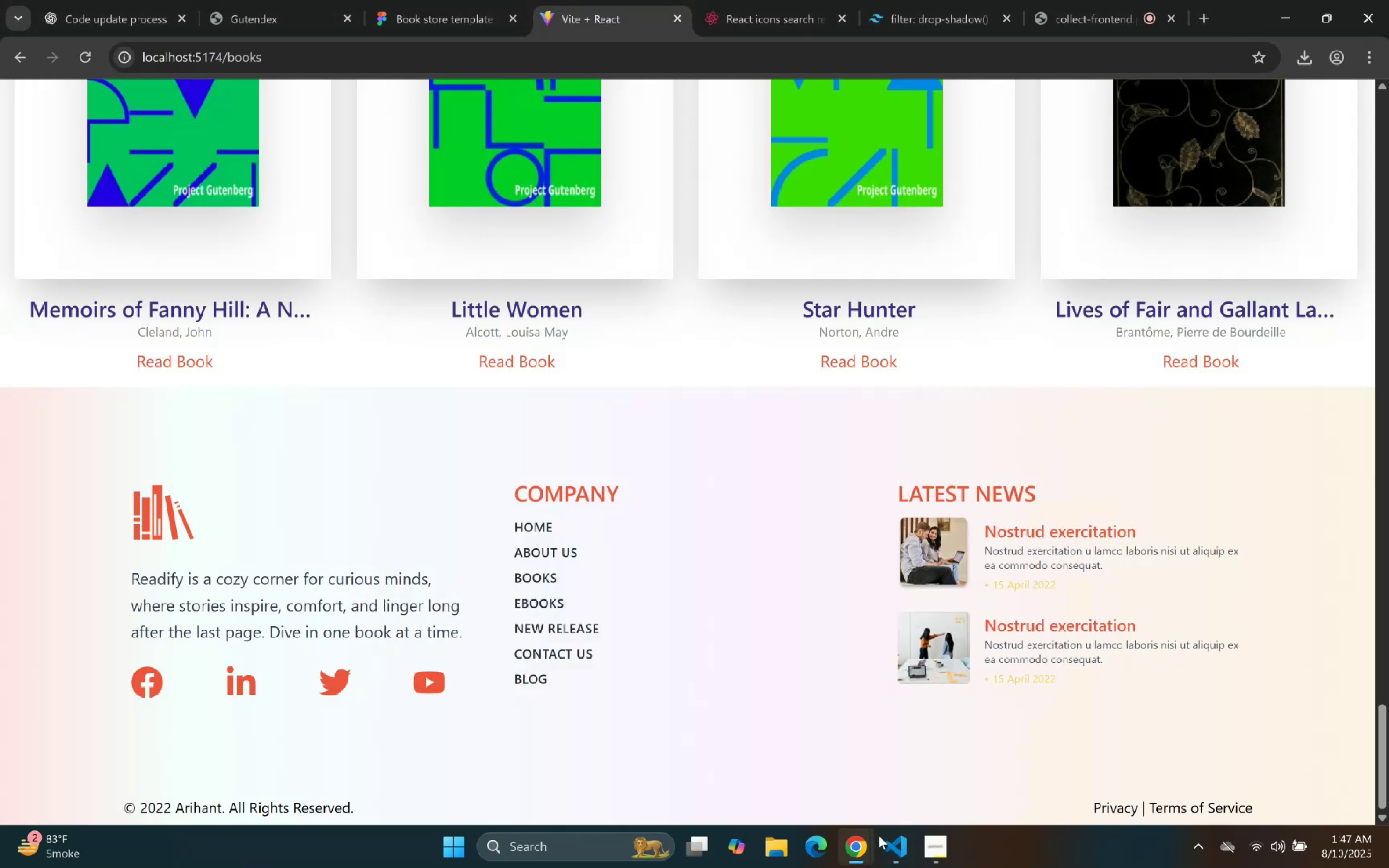 
double_click([910, 868])
 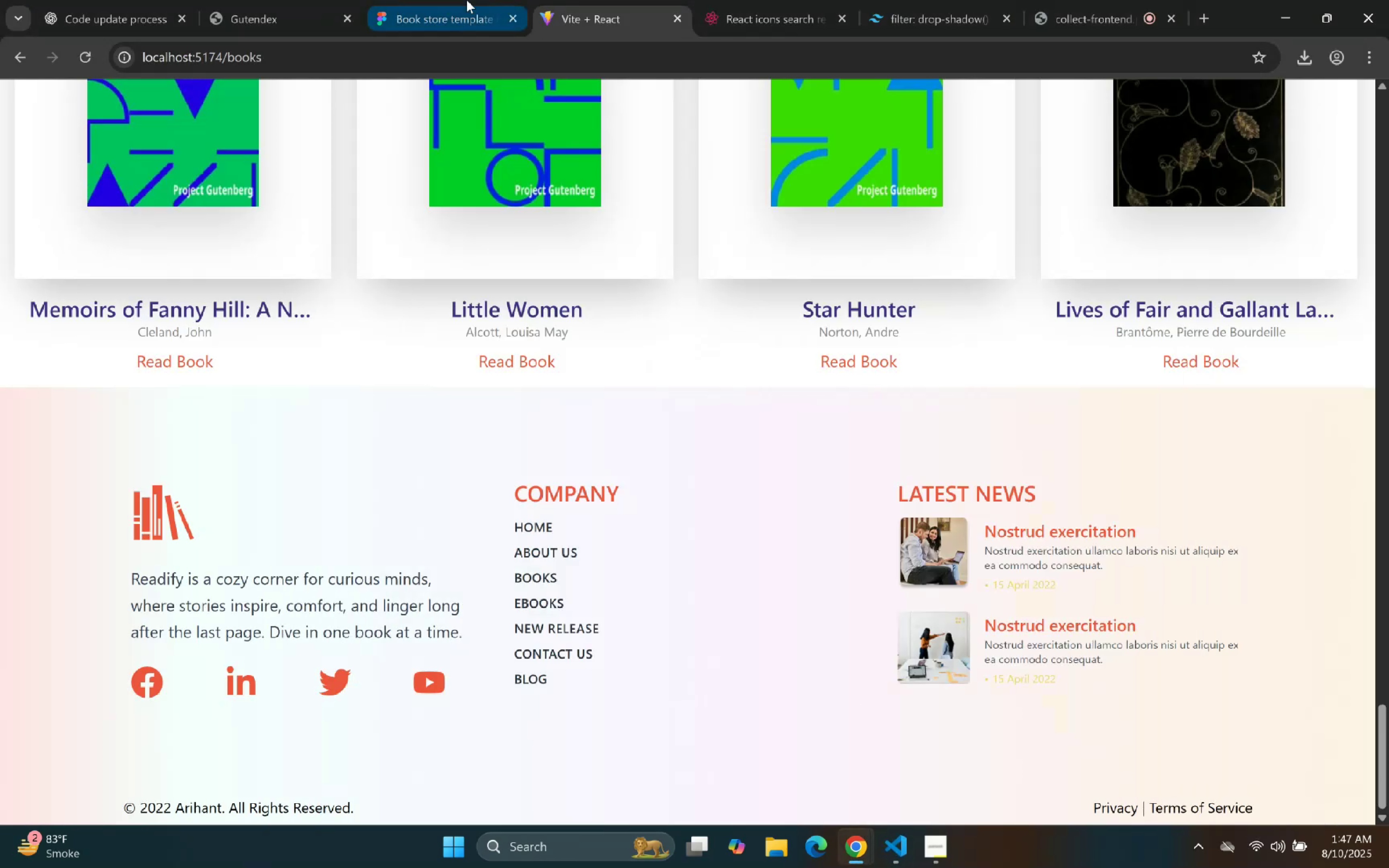 
left_click([463, 0])
 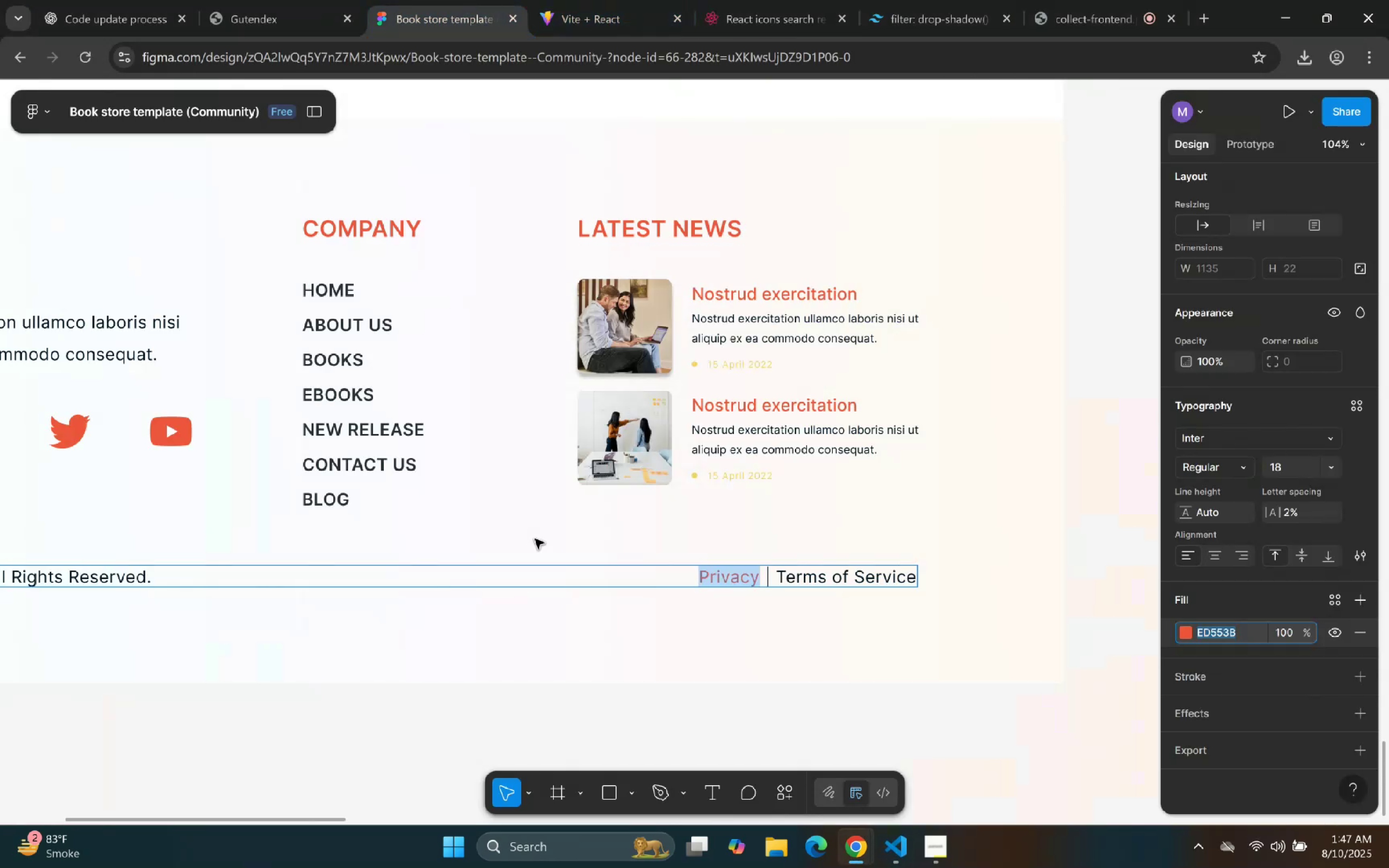 
key(Control+ControlLeft)
 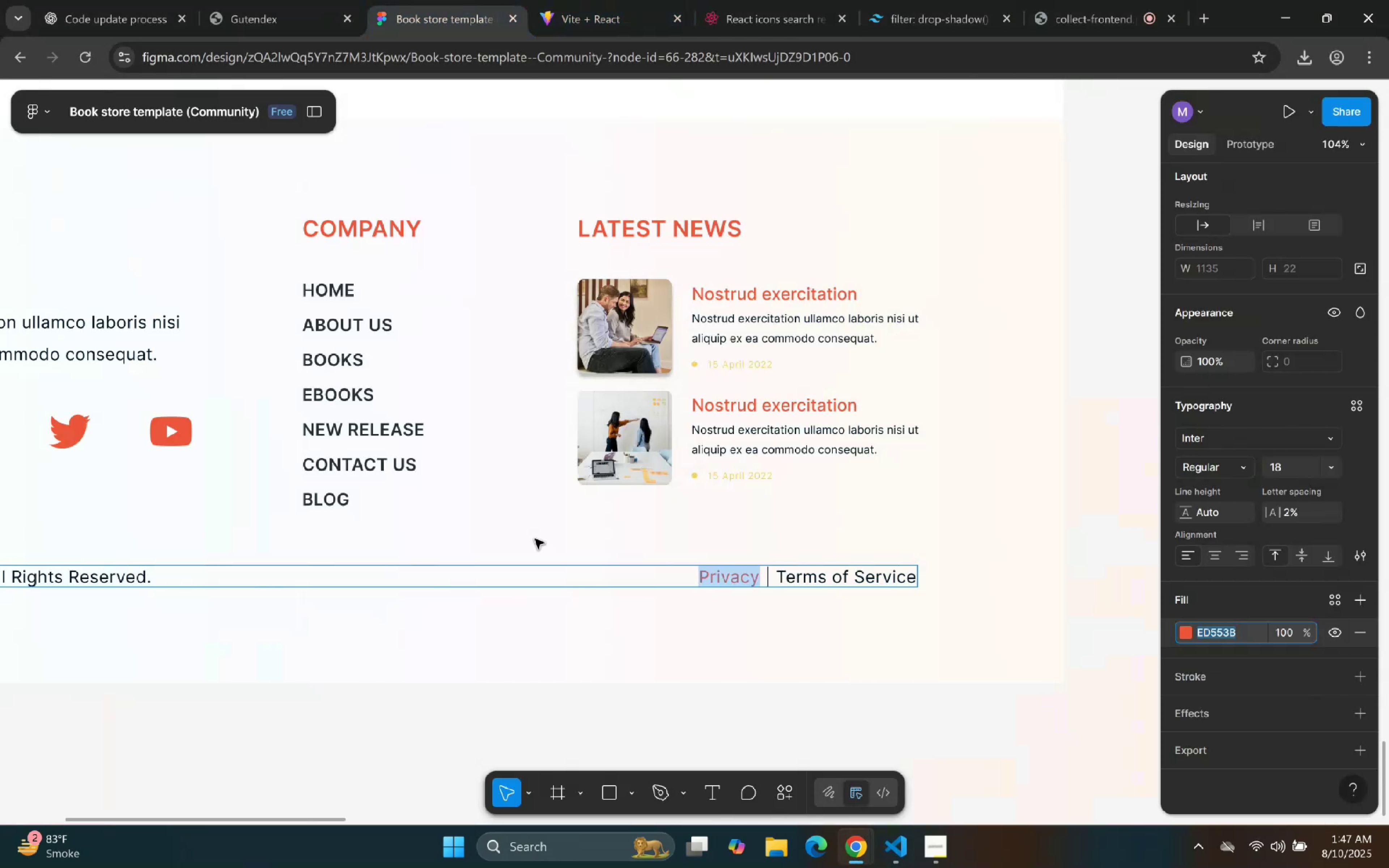 
hold_key(key=ControlLeft, duration=0.84)
scroll: coordinate [535, 539], scroll_direction: down, amount: 6.0
 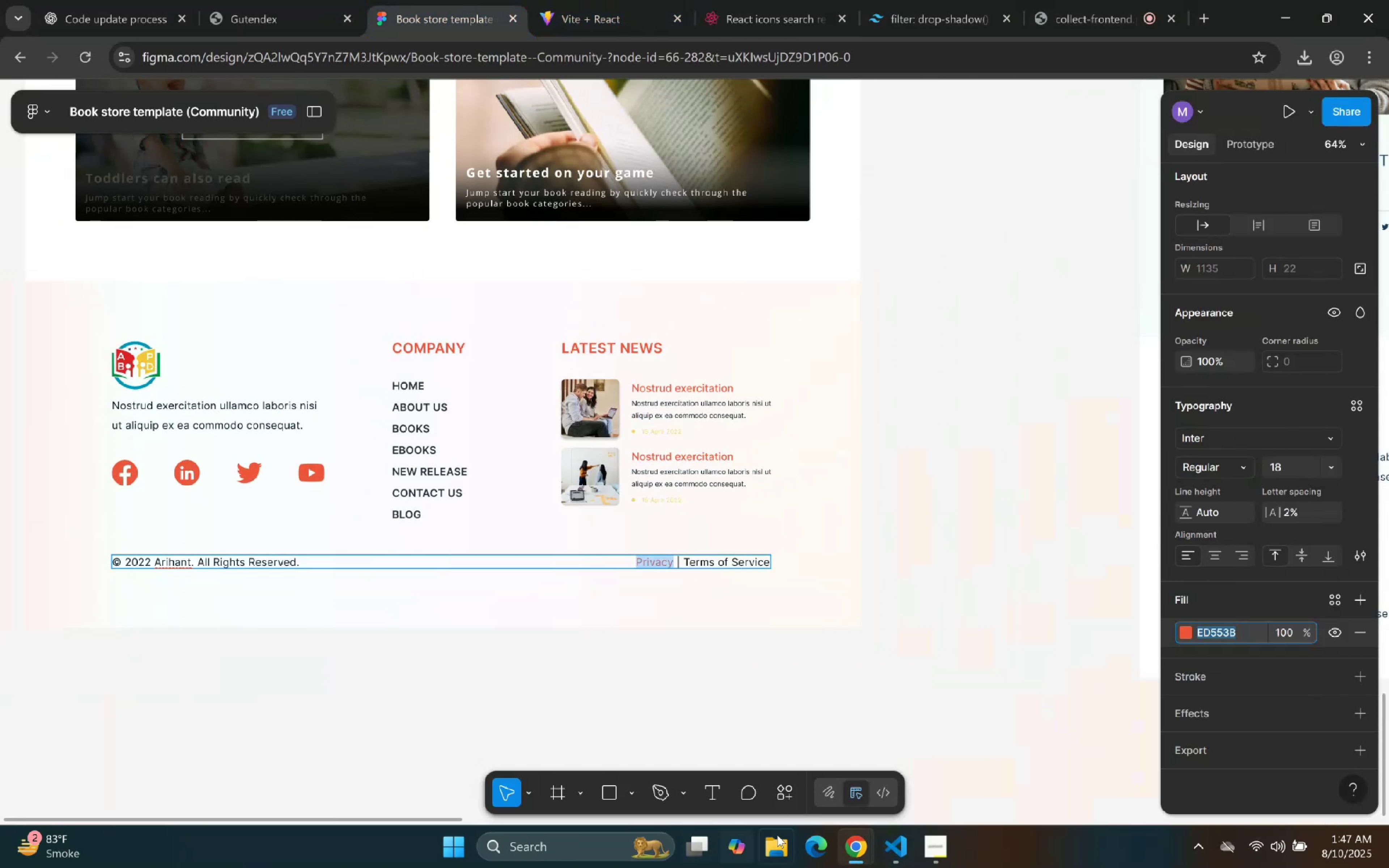 
left_click([896, 865])
 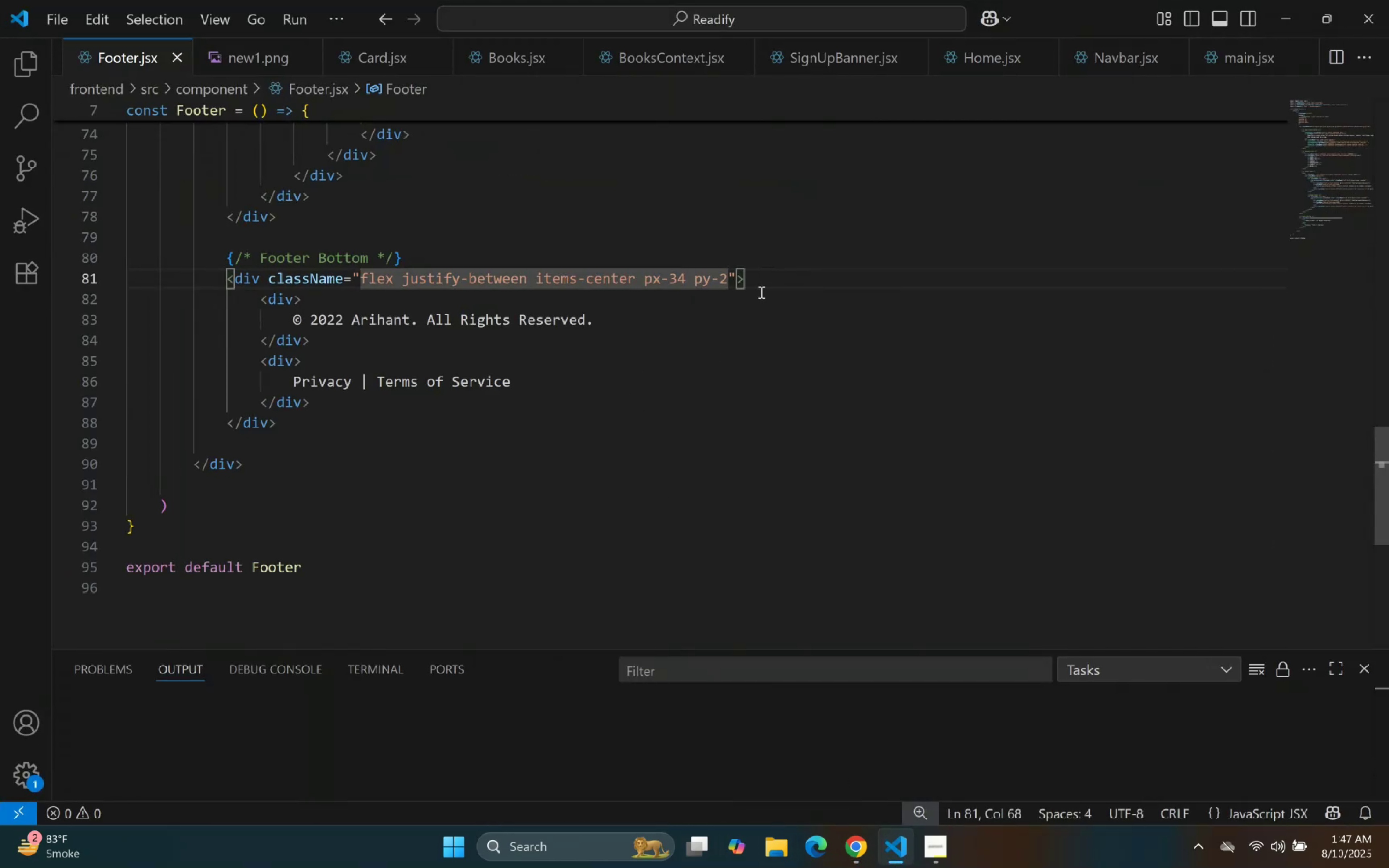 
left_click([729, 280])
 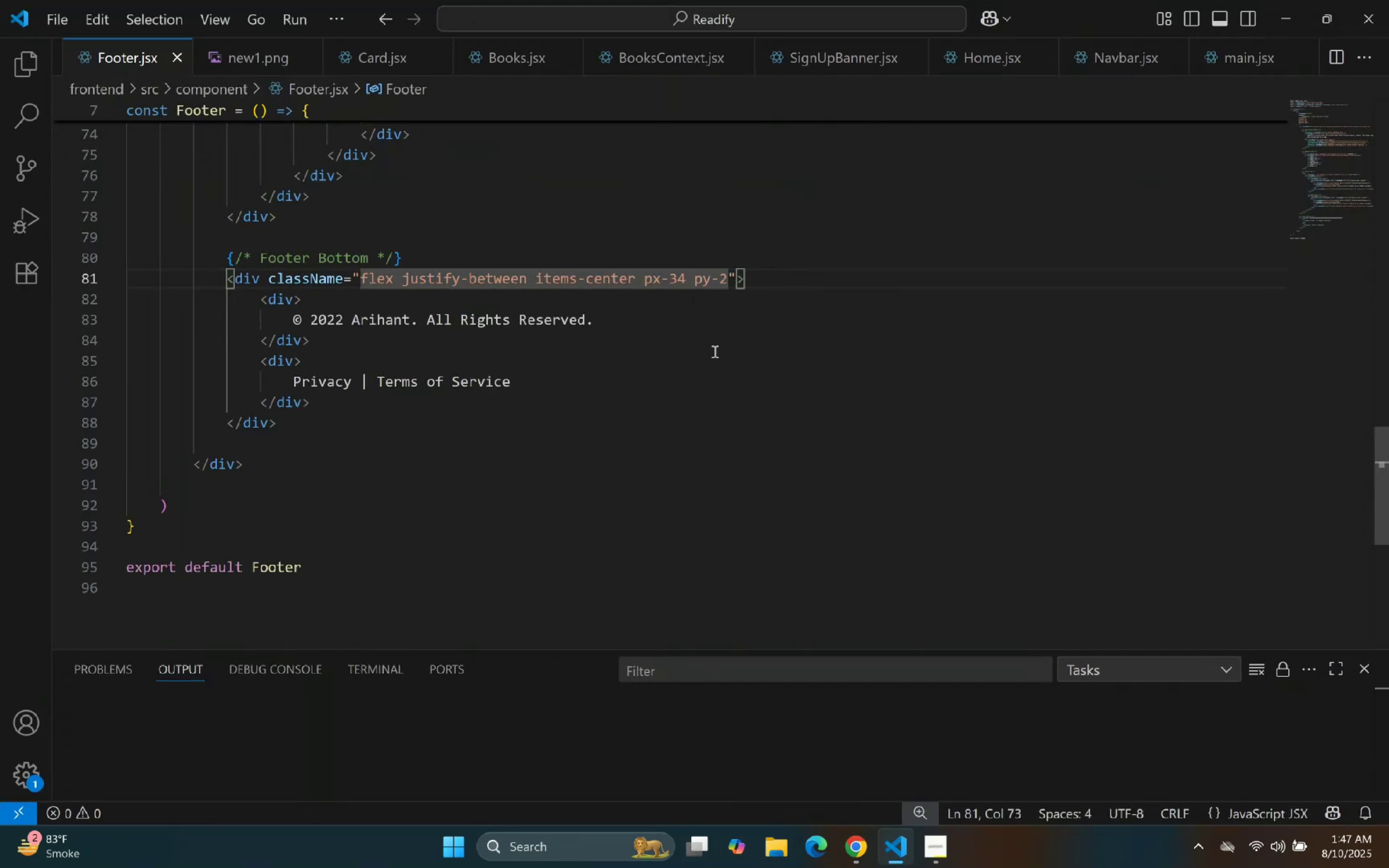 
key(Backspace)
 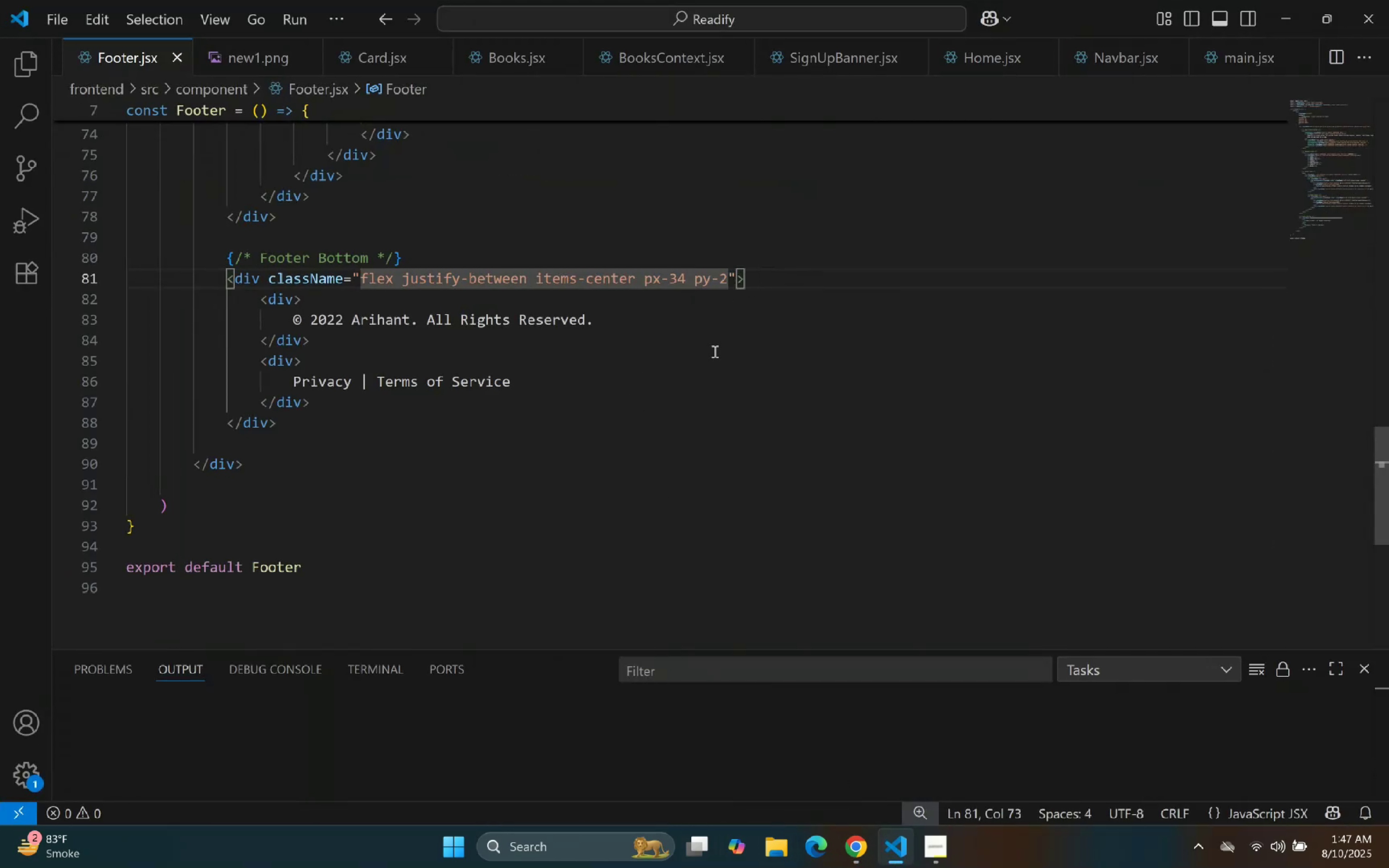 
key(Backspace)
 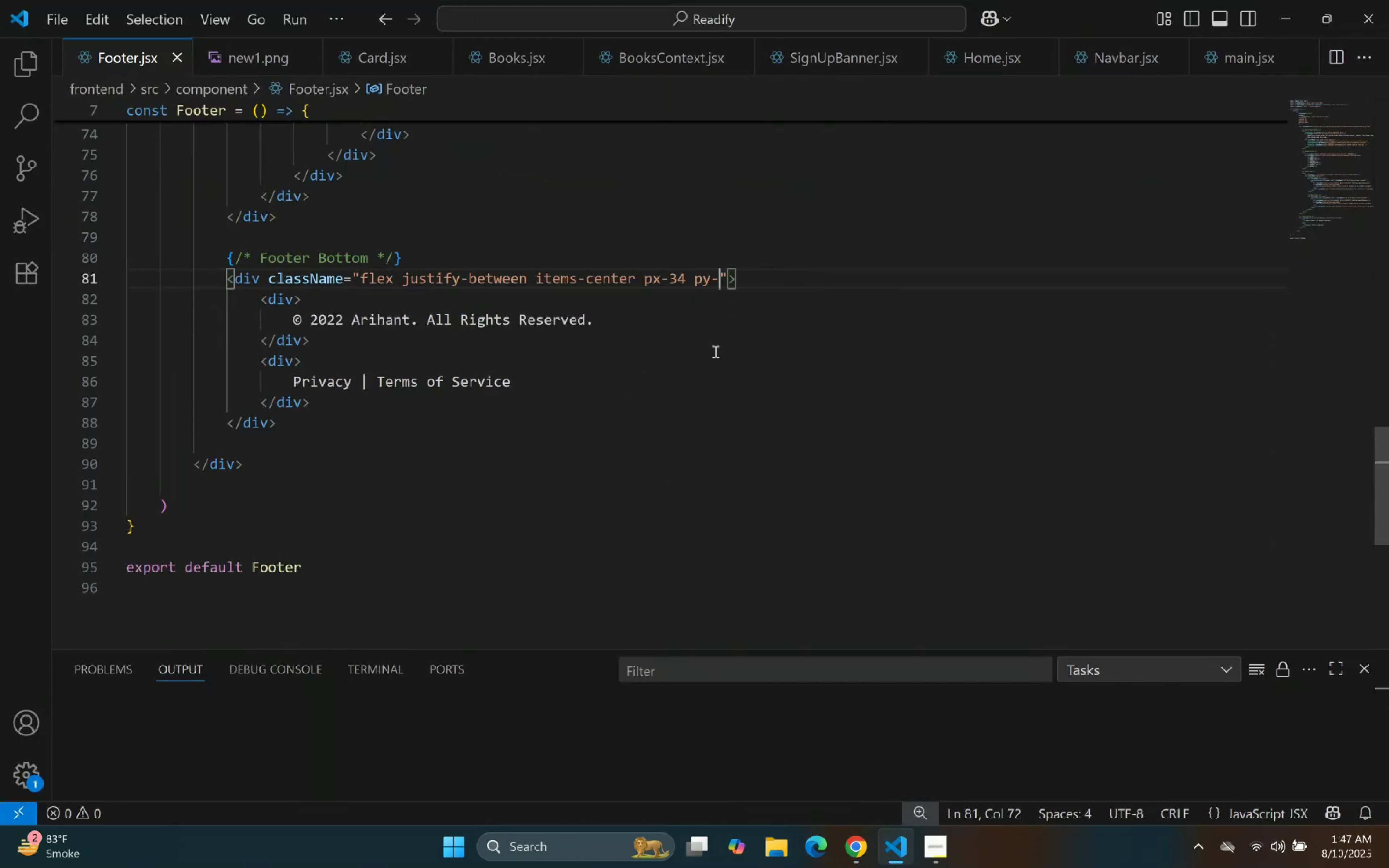 
key(Backspace)
 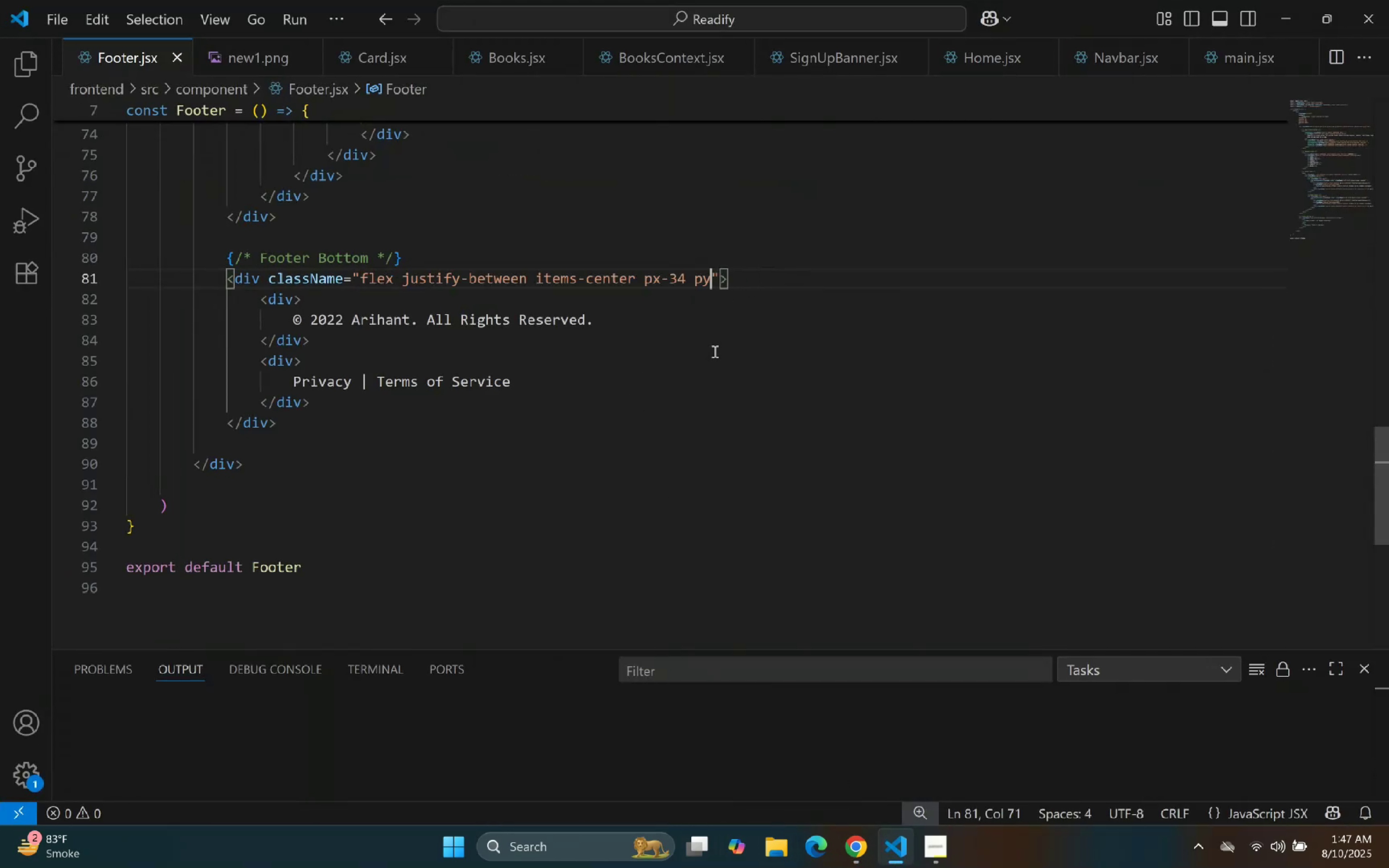 
key(Backspace)
 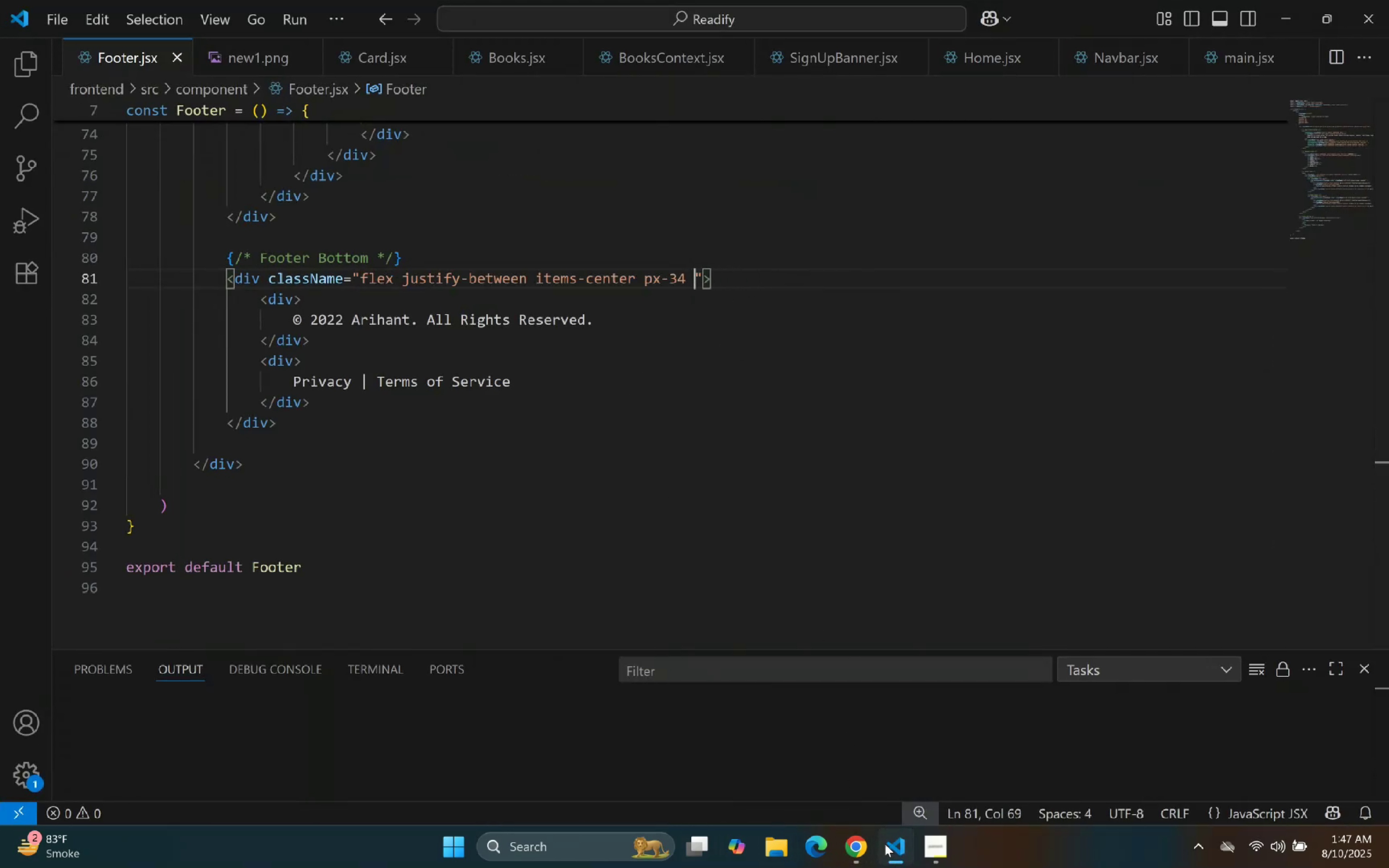 
left_click([568, 0])
 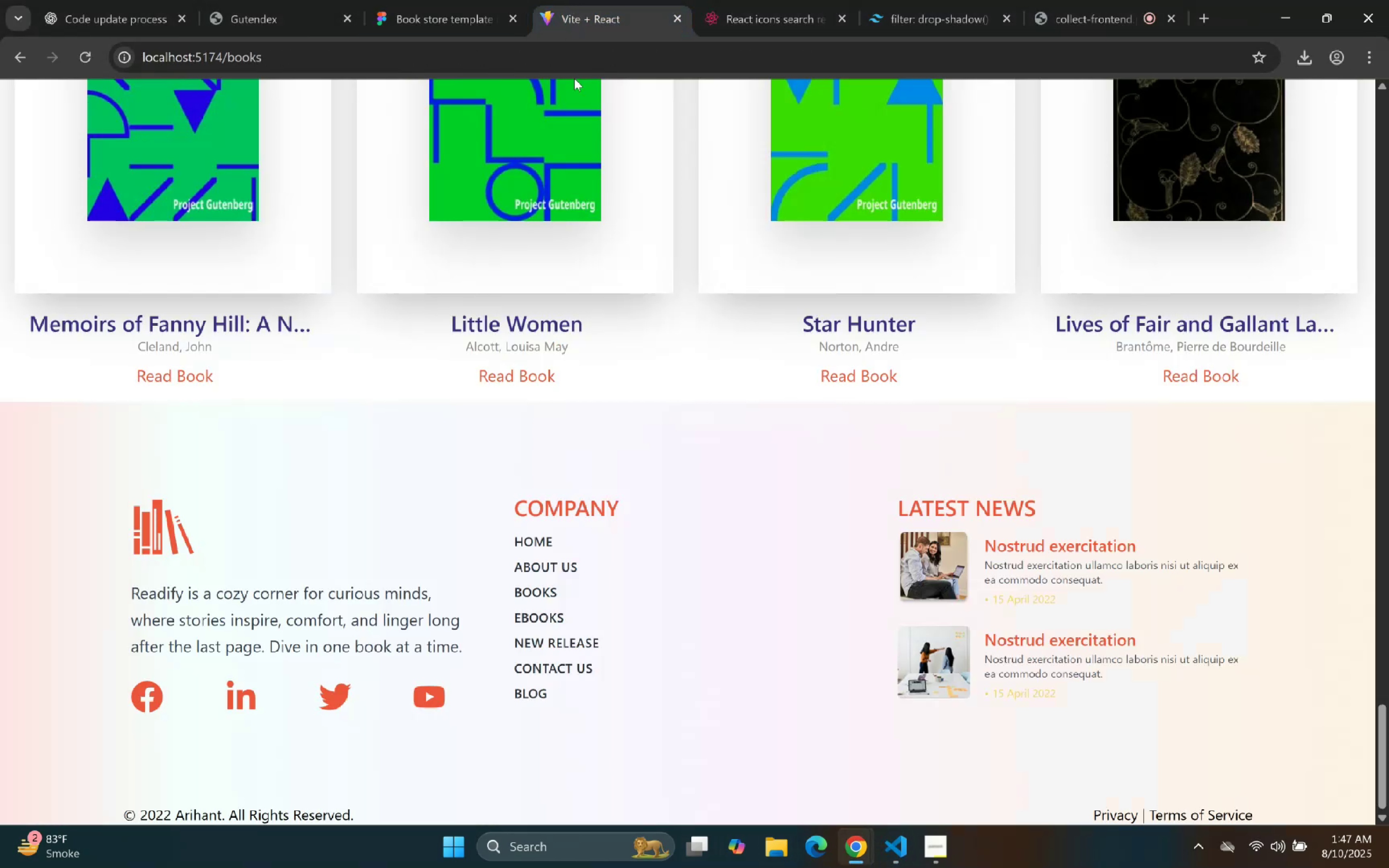 
scroll: coordinate [591, 419], scroll_direction: down, amount: 5.0
 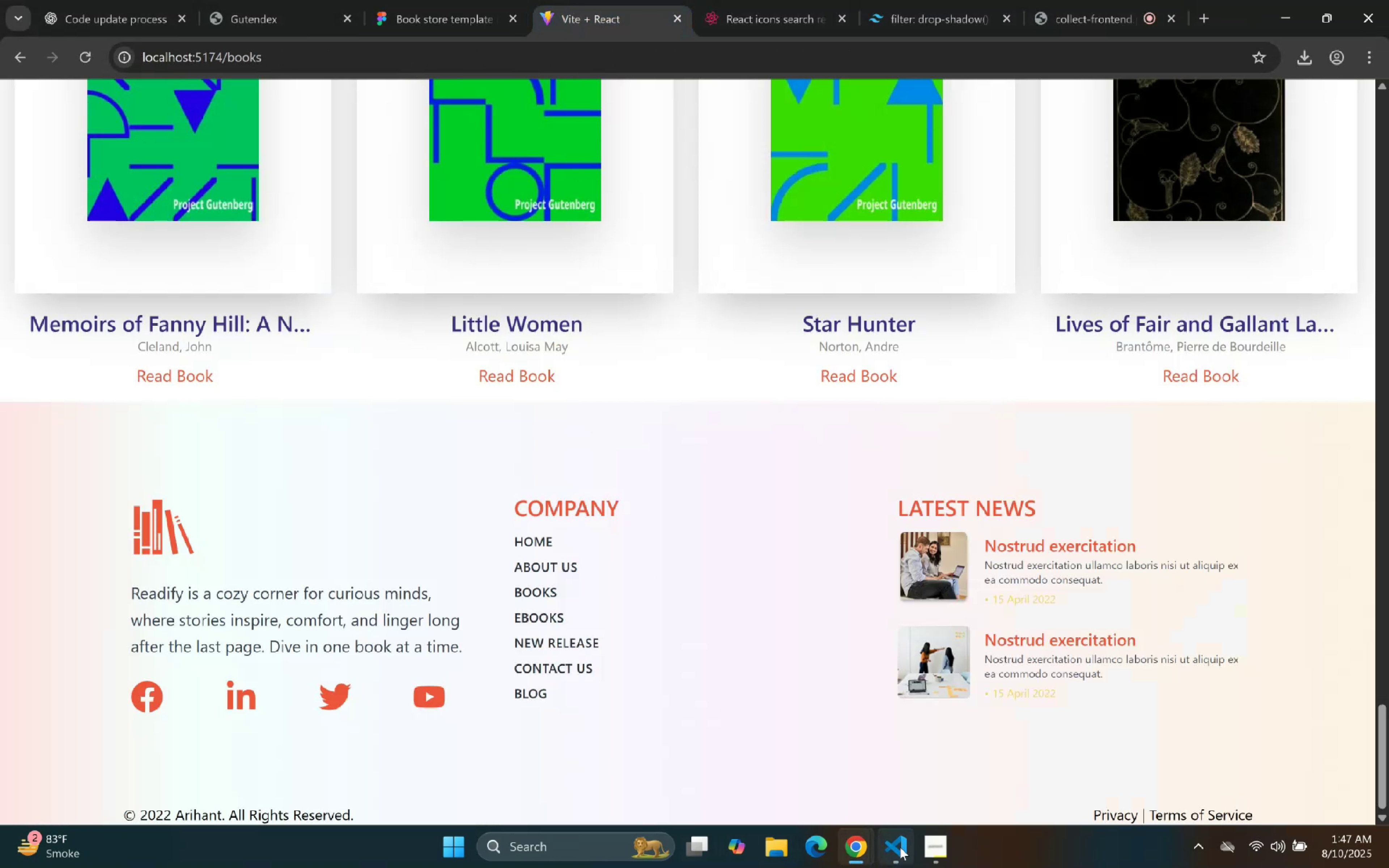 
left_click([896, 847])
 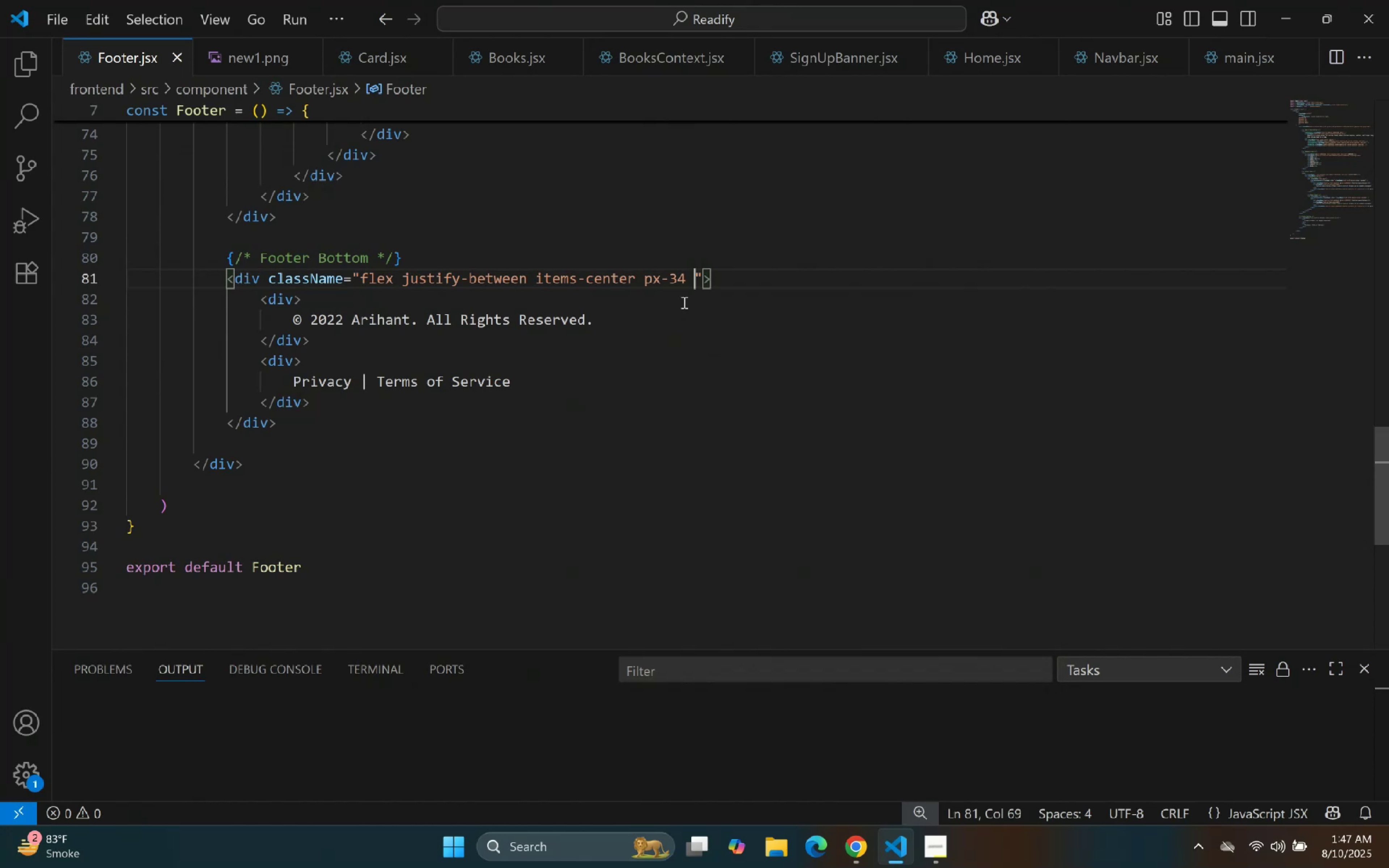 
type(pb-10)
 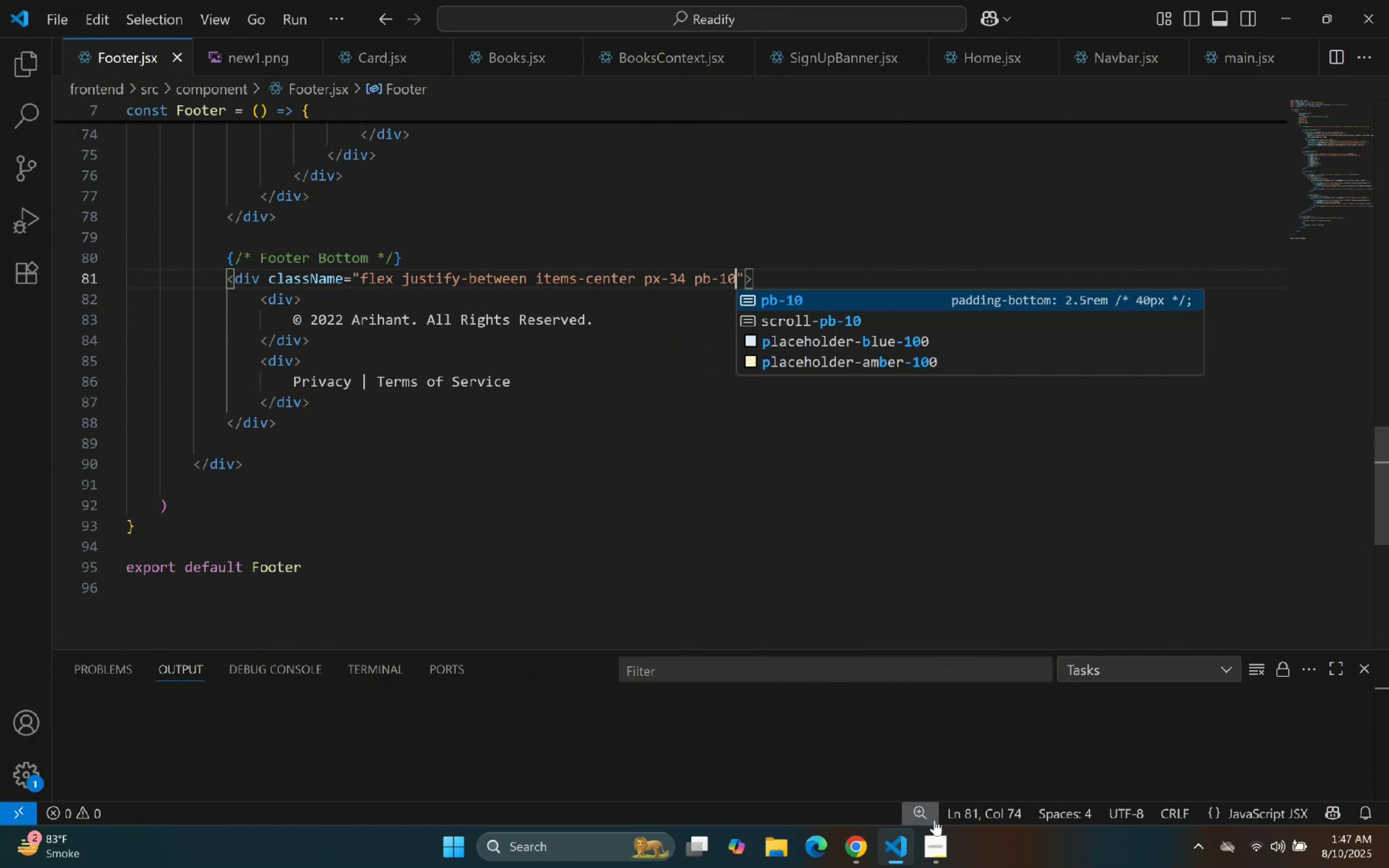 
left_click([906, 855])
 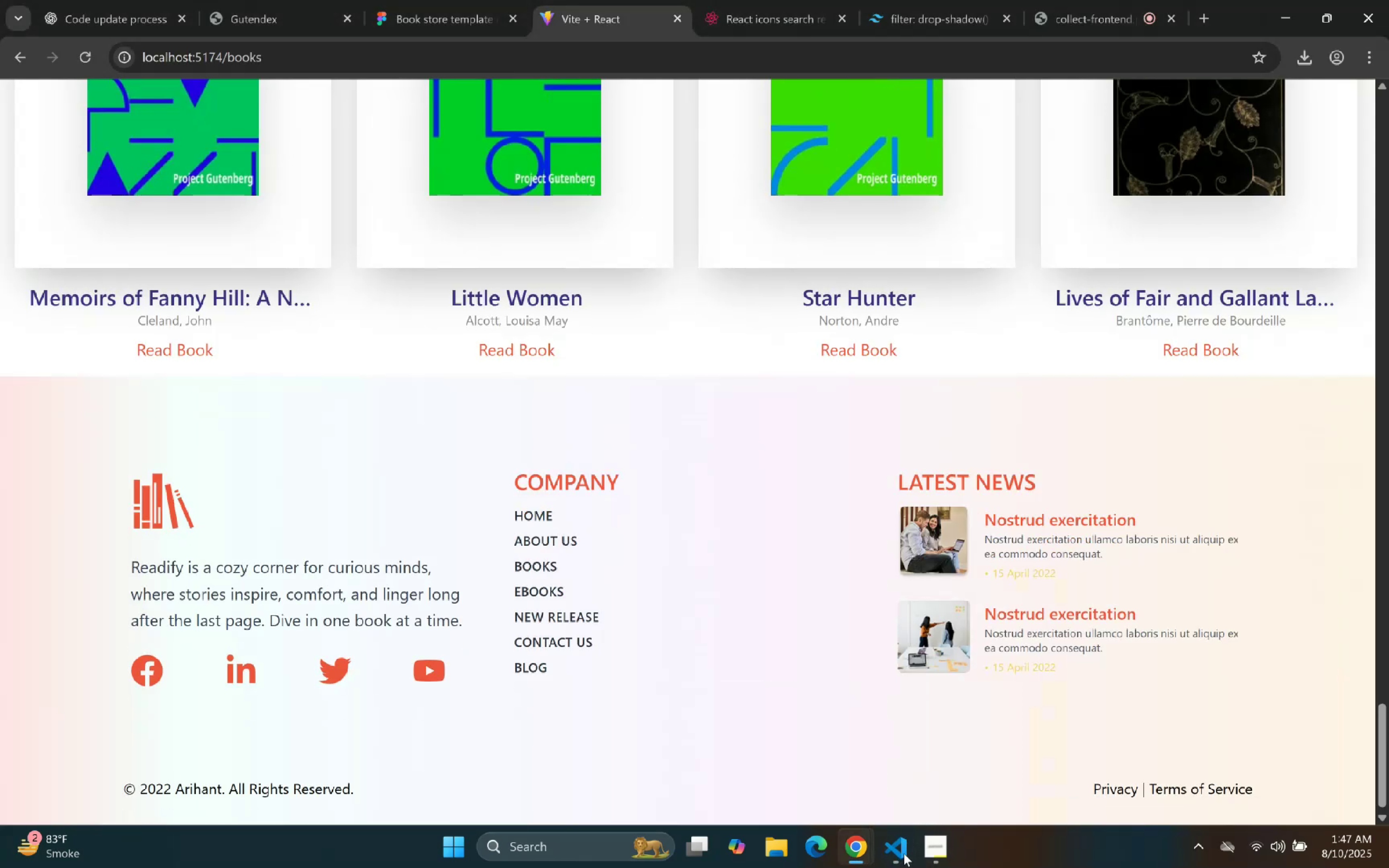 
scroll: coordinate [805, 587], scroll_direction: down, amount: 10.0
 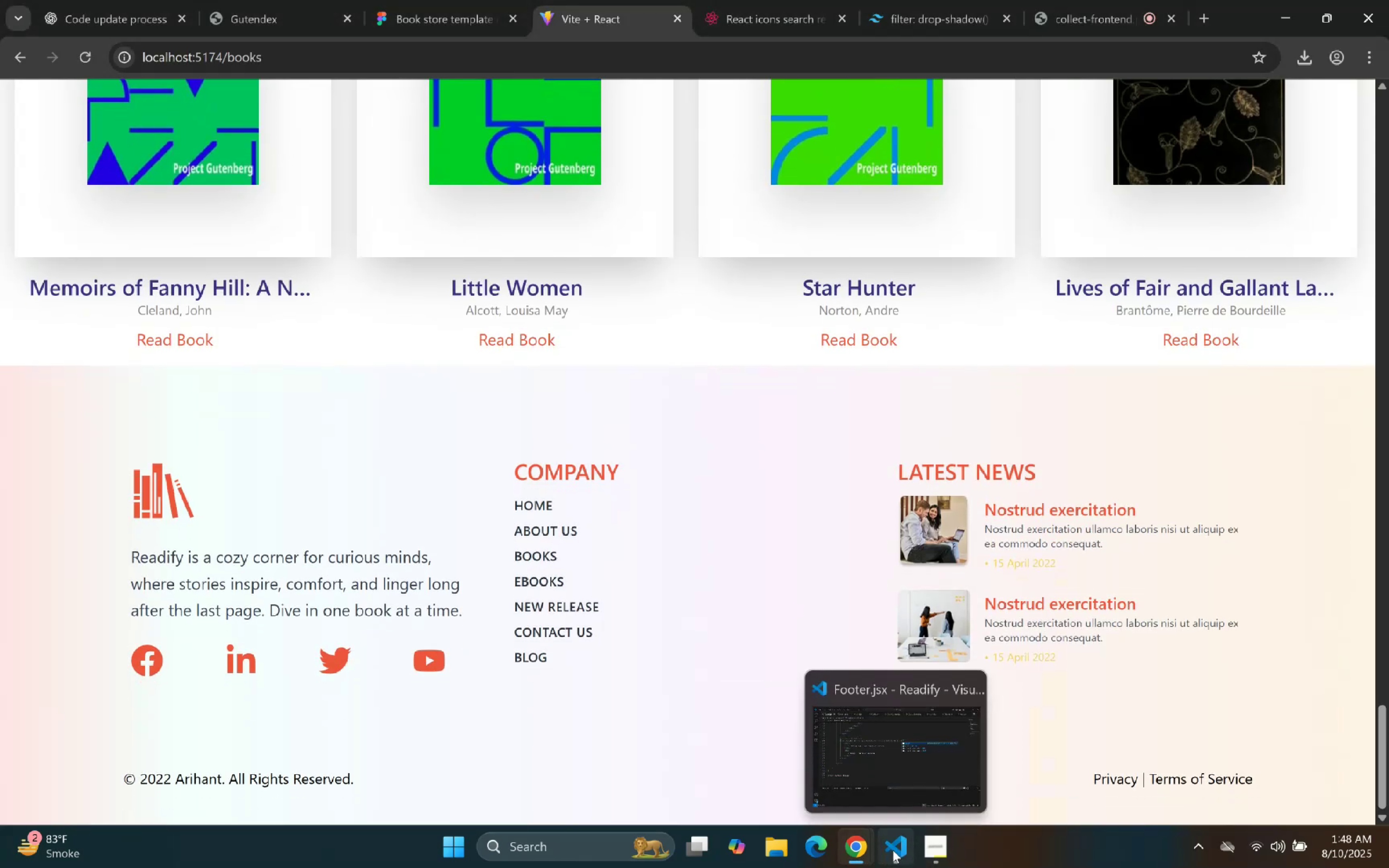 
left_click([892, 850])
 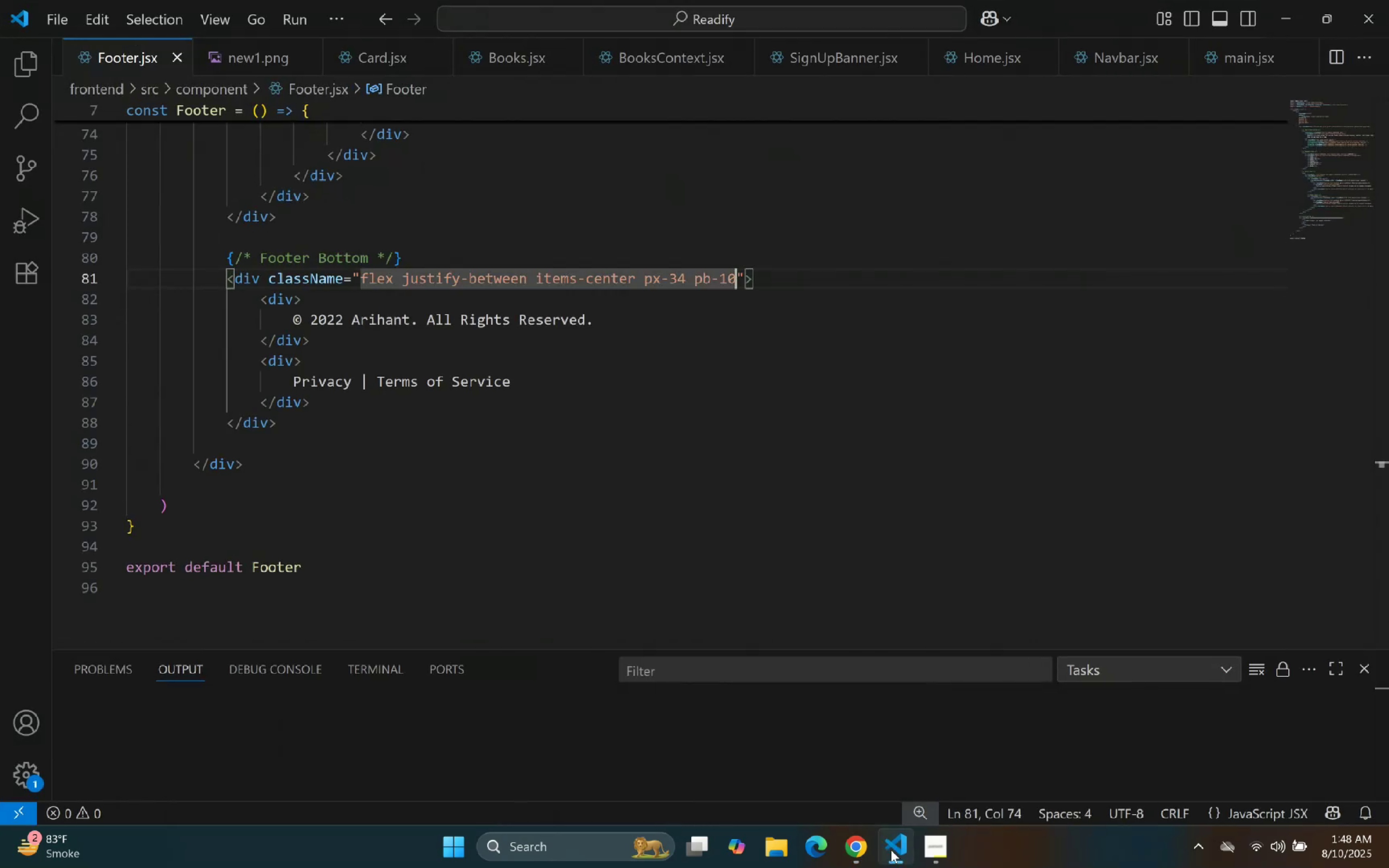 
left_click([891, 850])
 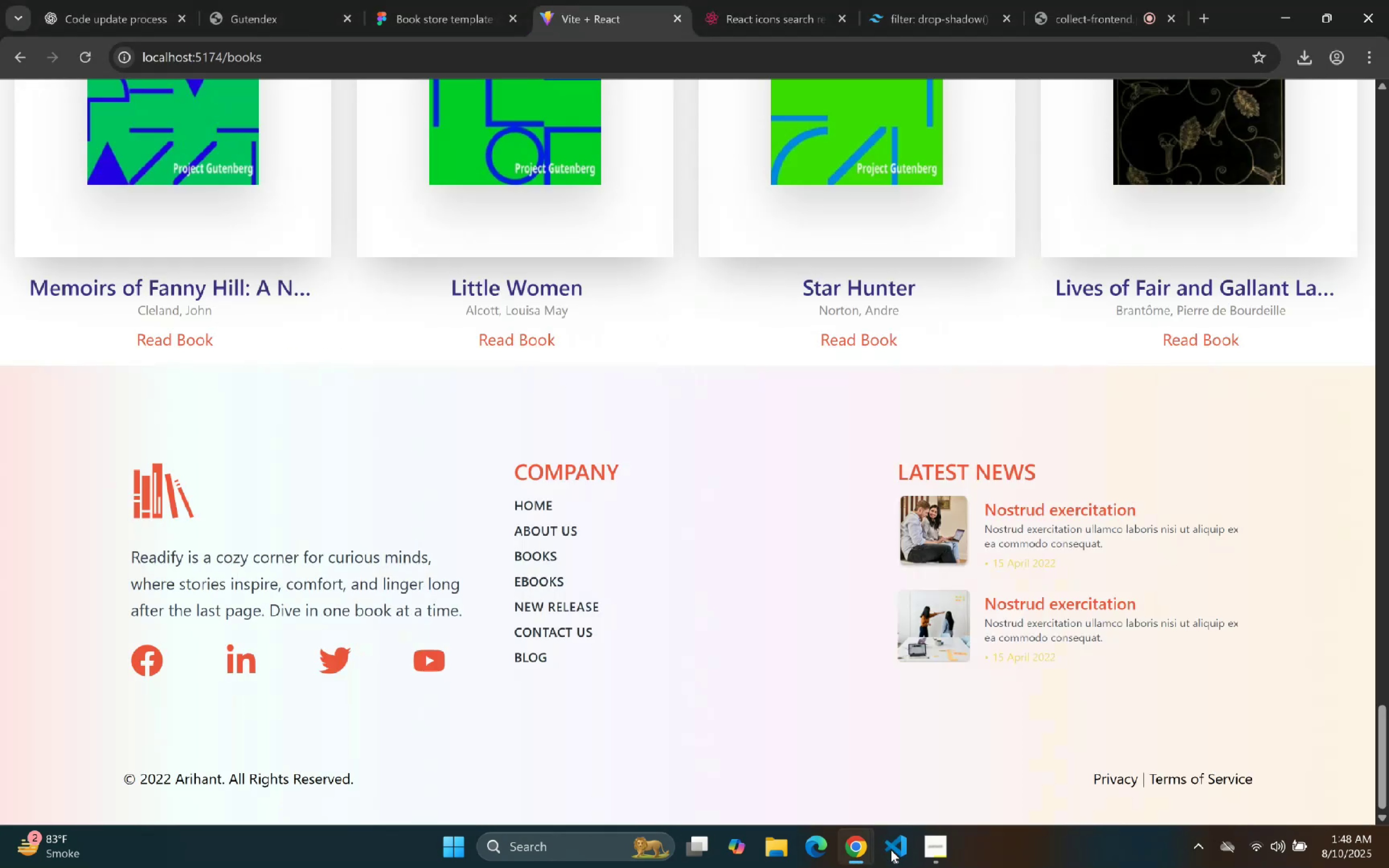 
left_click([891, 850])
 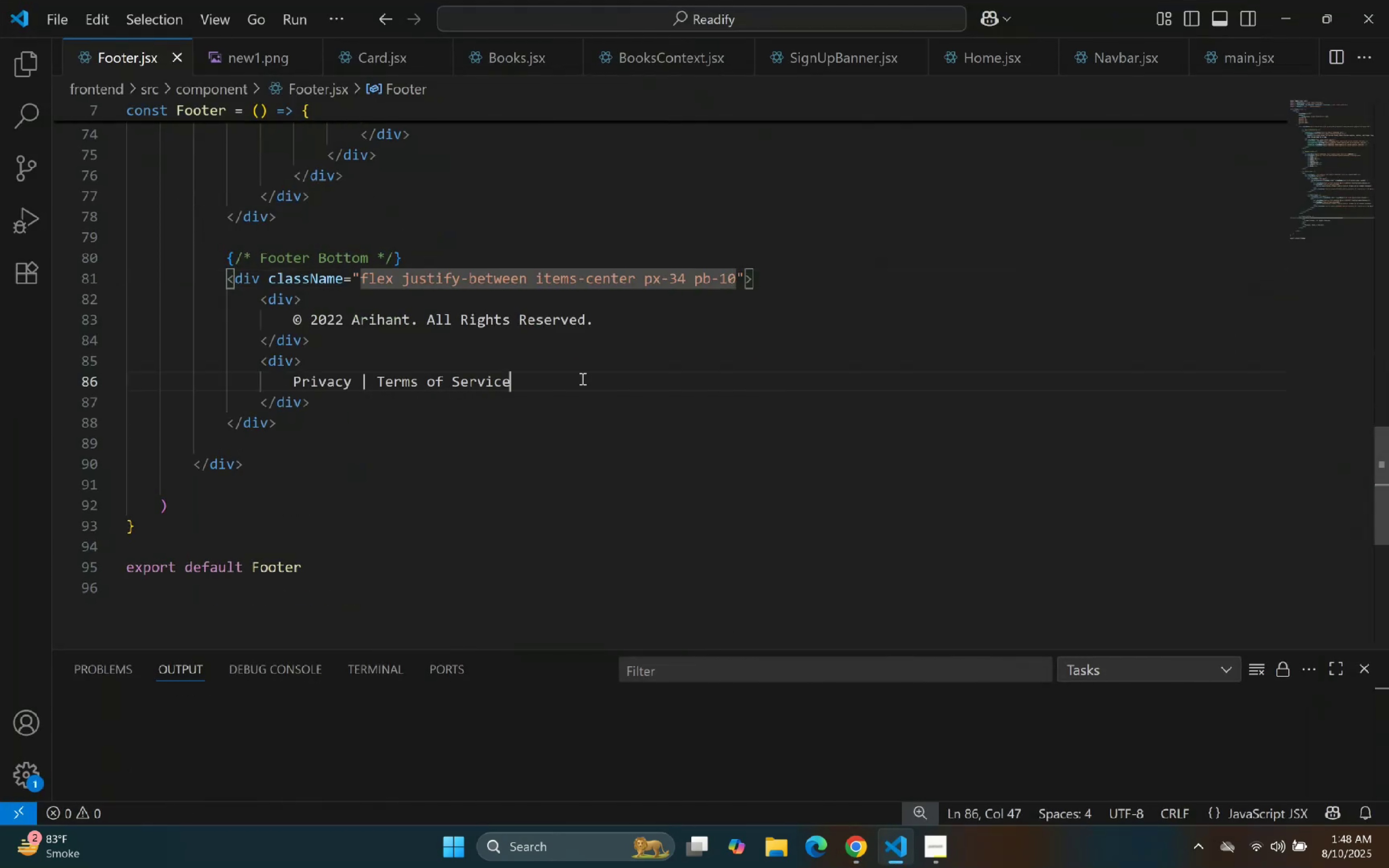 
scroll: coordinate [476, 261], scroll_direction: up, amount: 5.0
 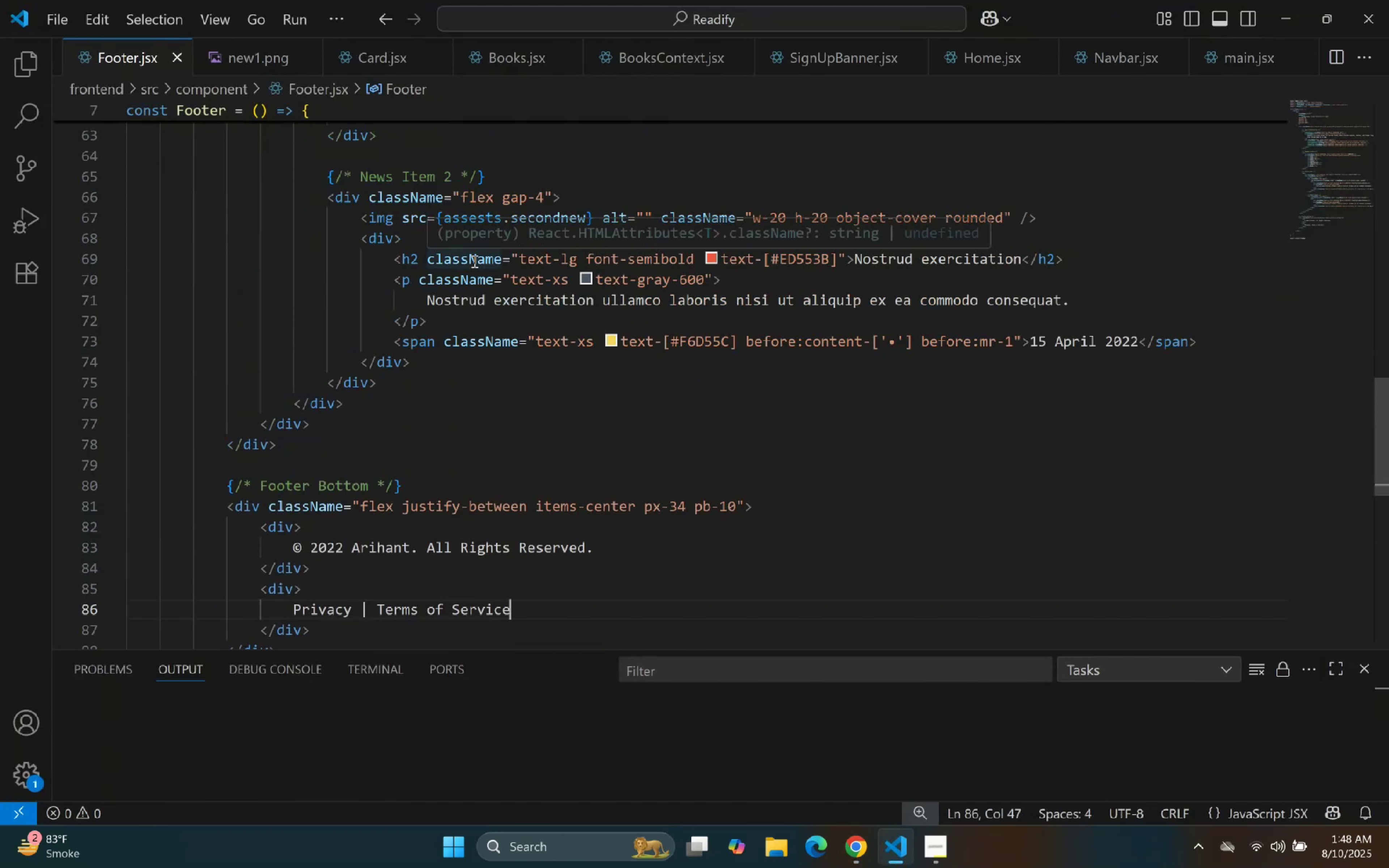 
scroll: coordinate [429, 428], scroll_direction: down, amount: 1.0
 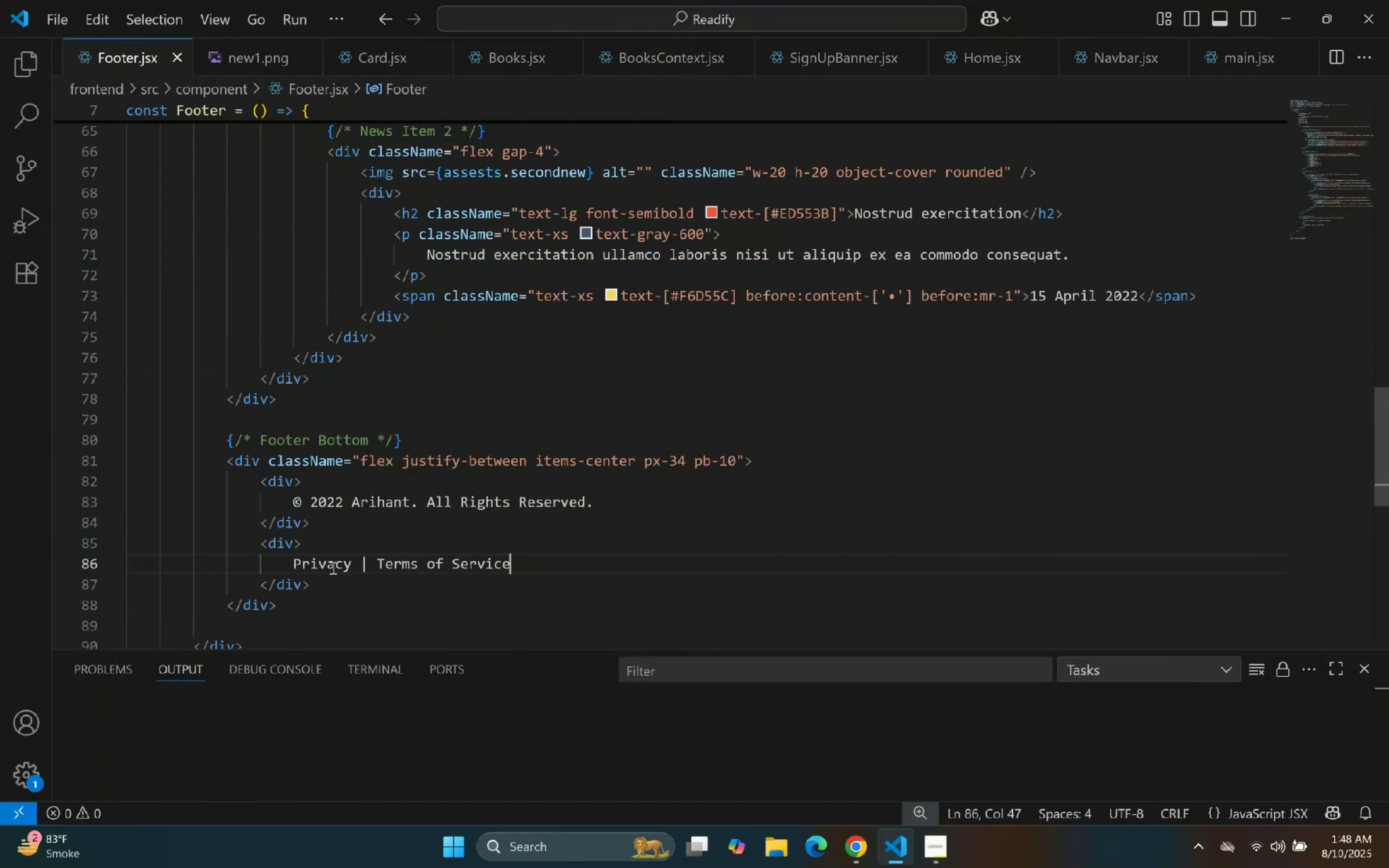 
left_click([294, 563])
 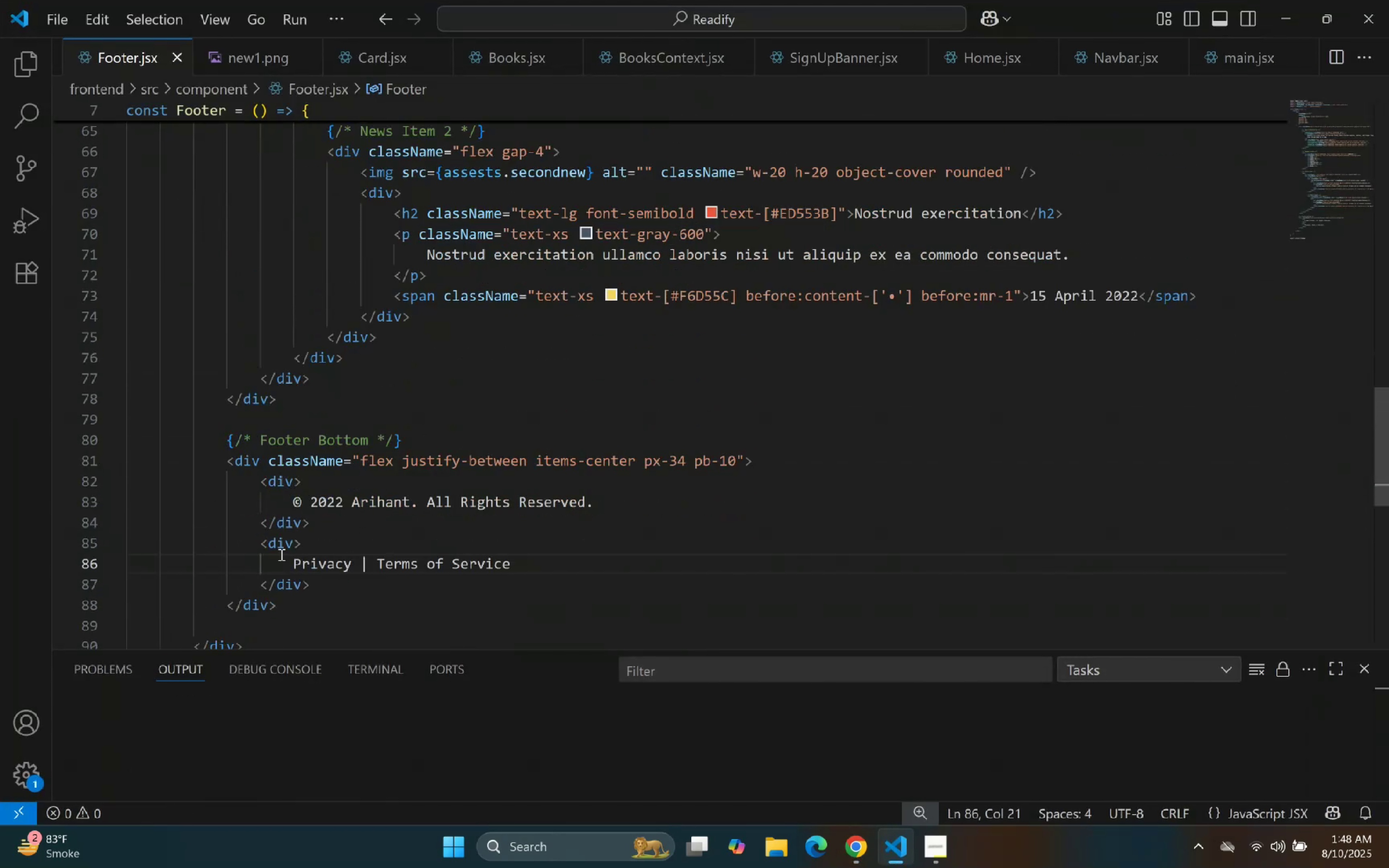 
type(spand)
 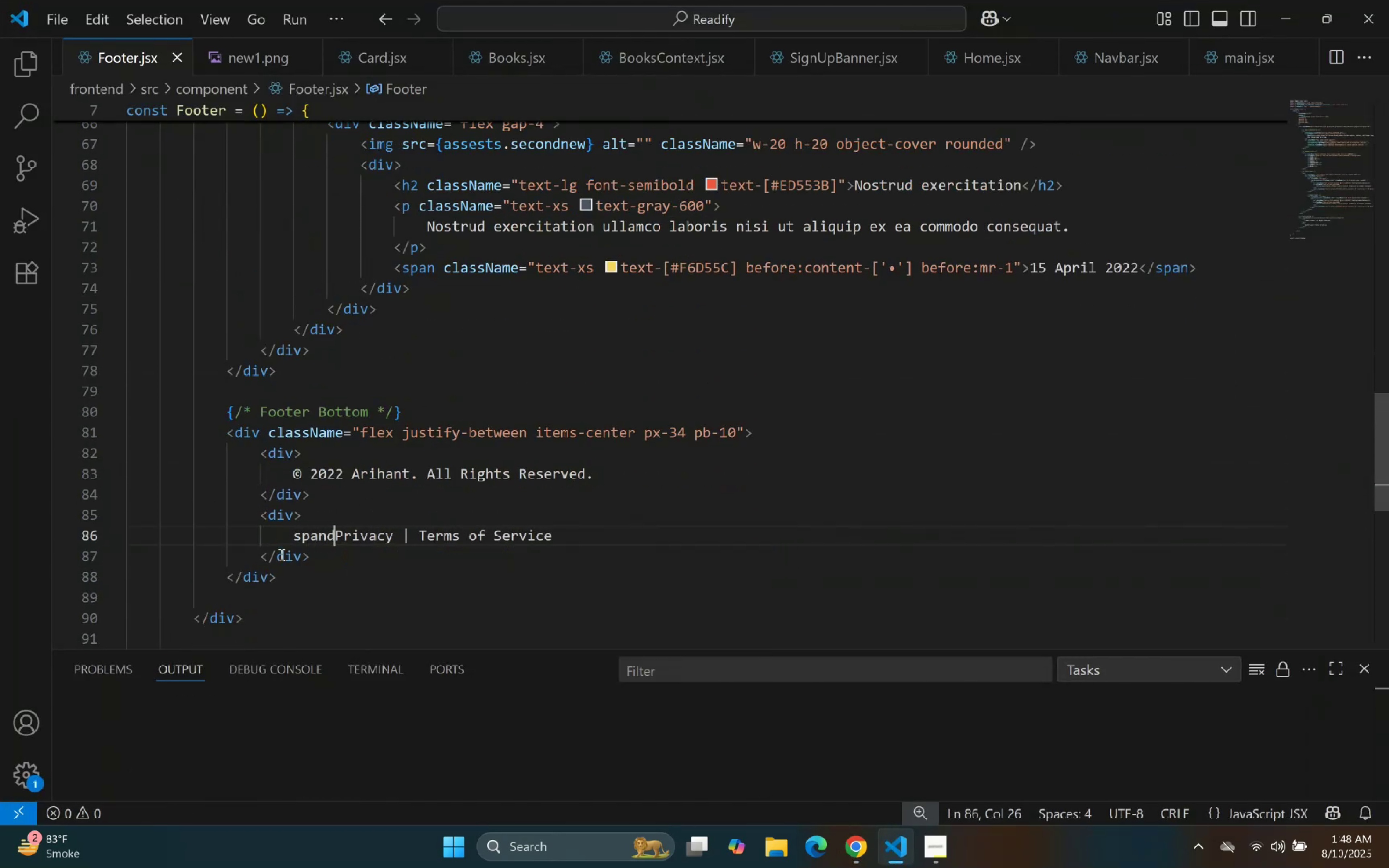 
key(Enter)
 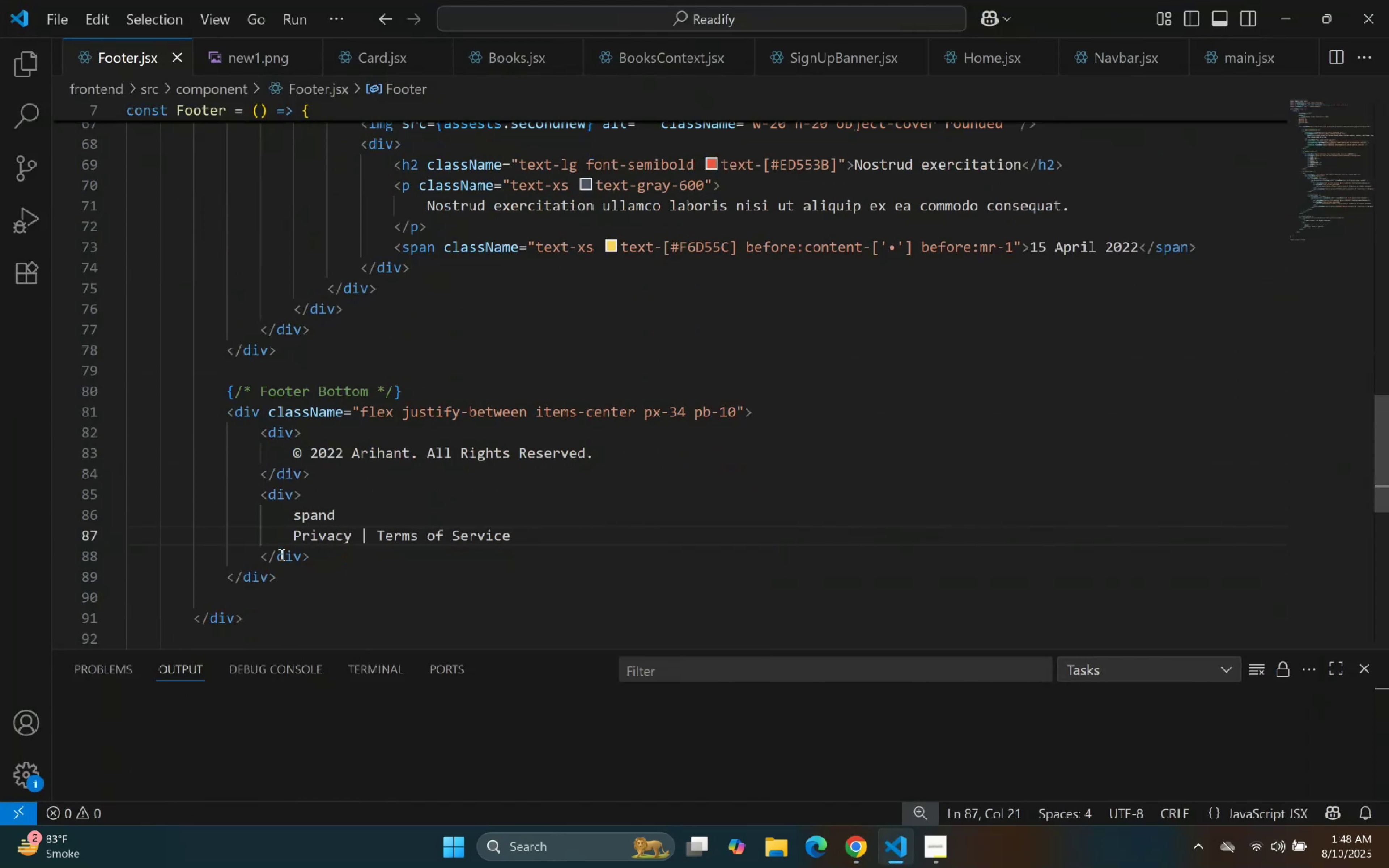 
key(Control+Z)
 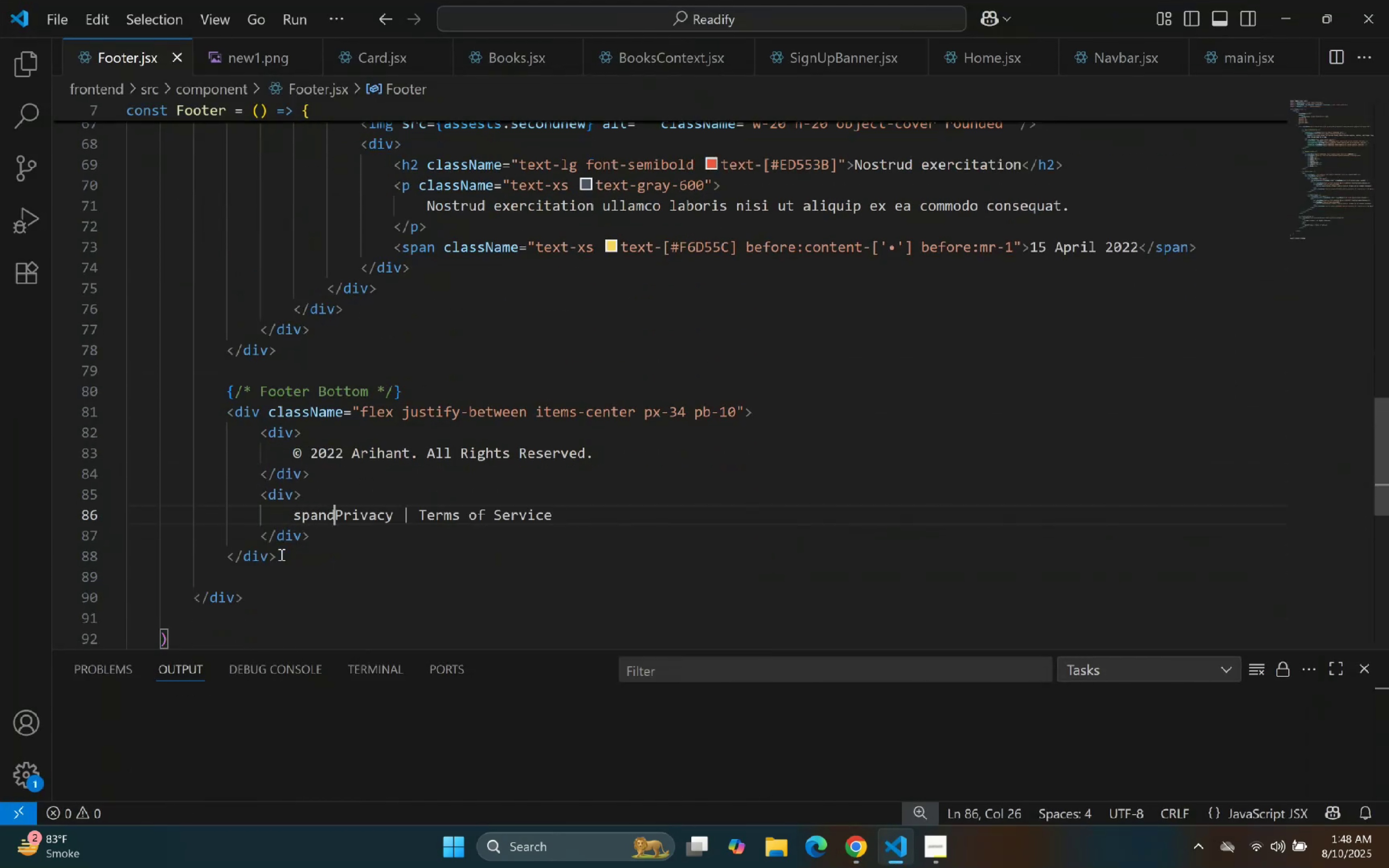 
key(Backspace)
 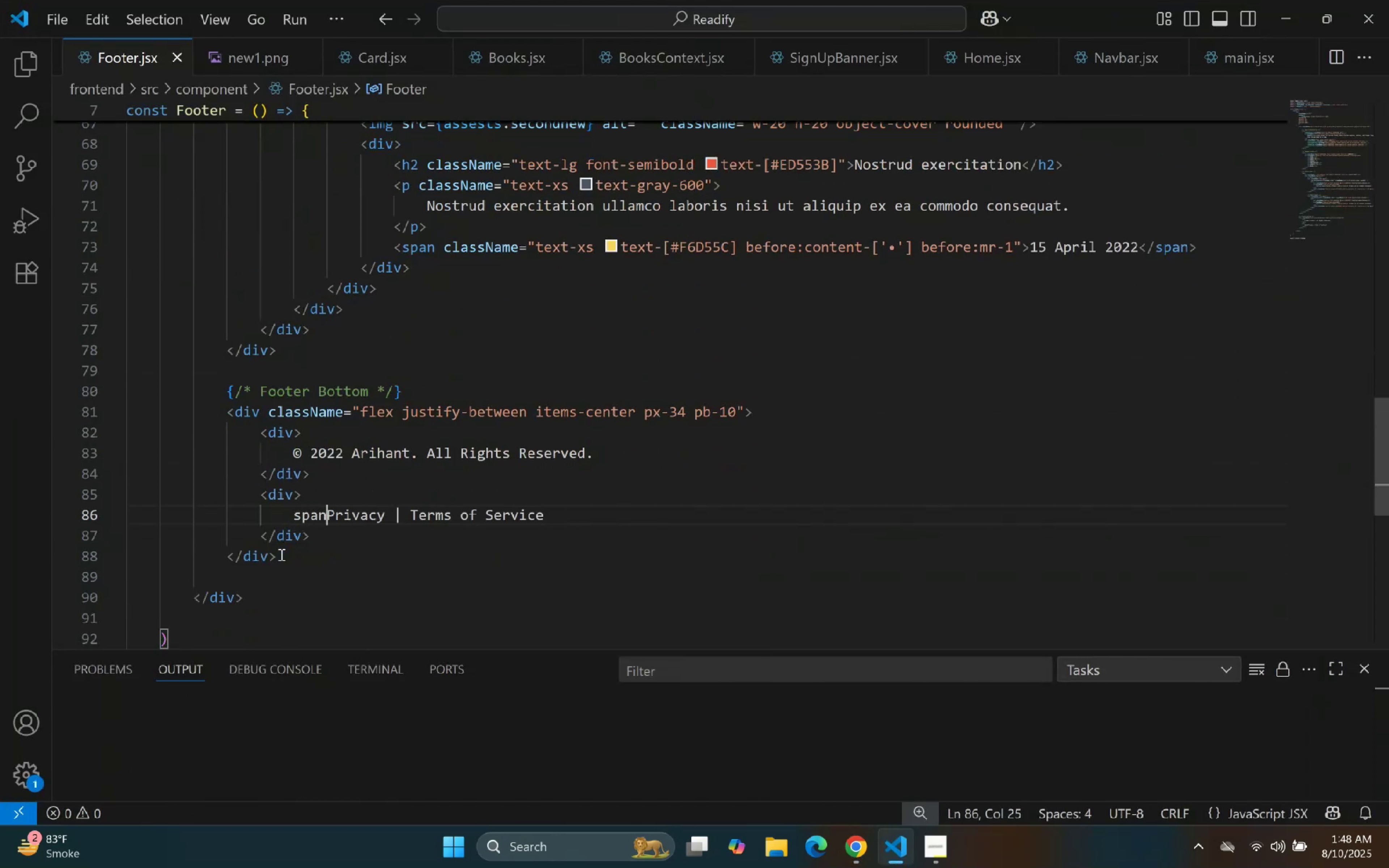 
key(Space)
 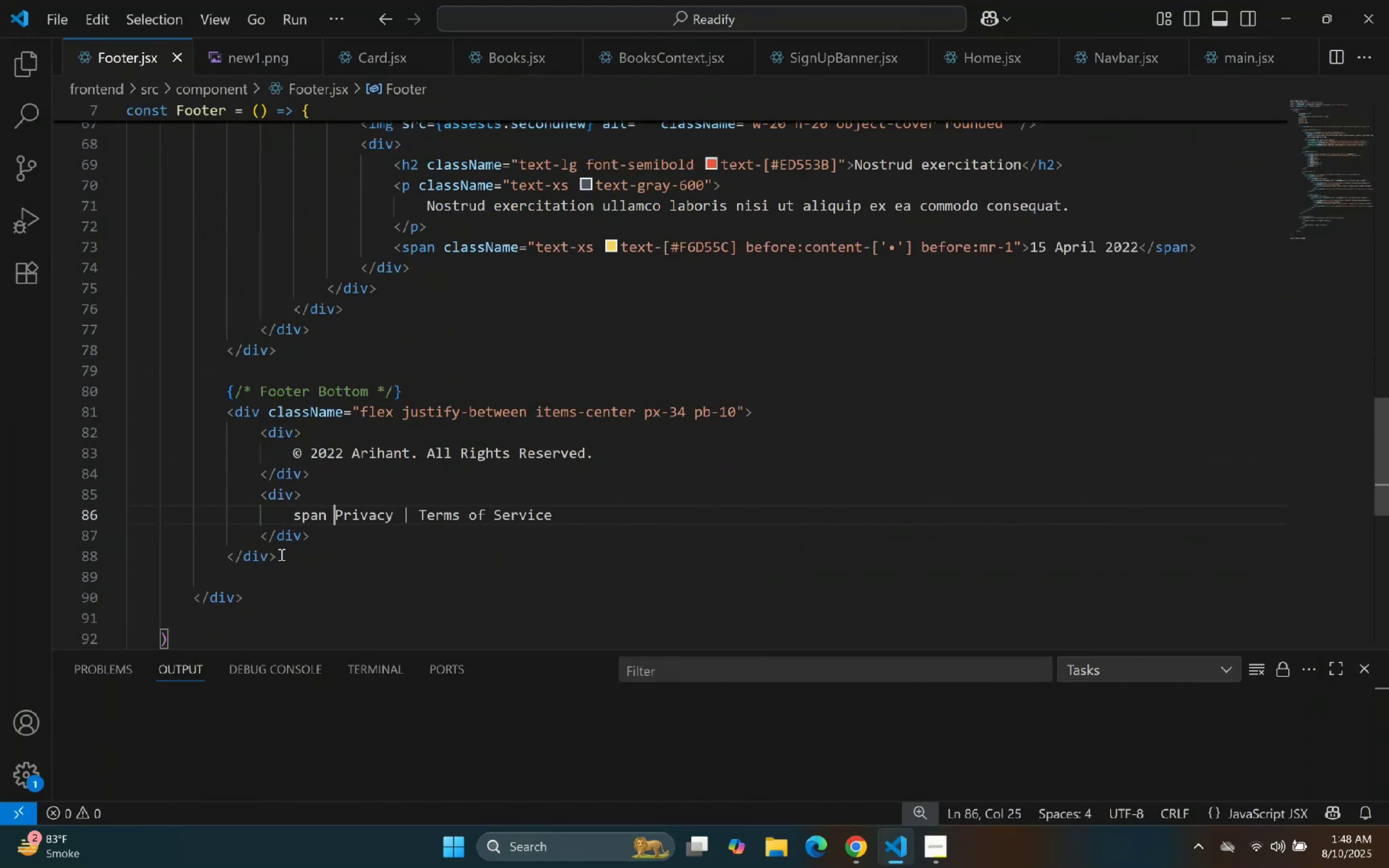 
key(ArrowLeft)
 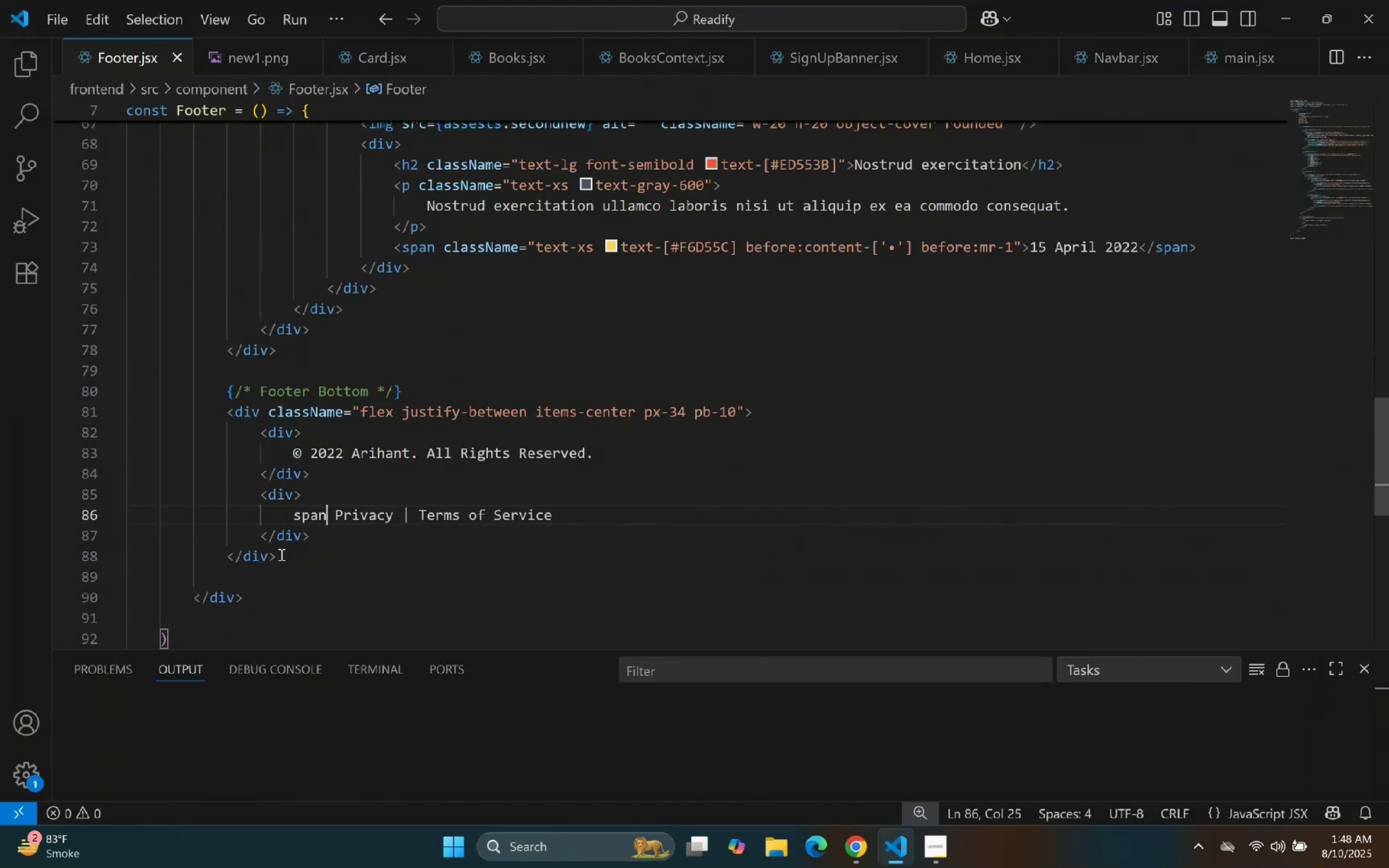 
key(Backspace)
 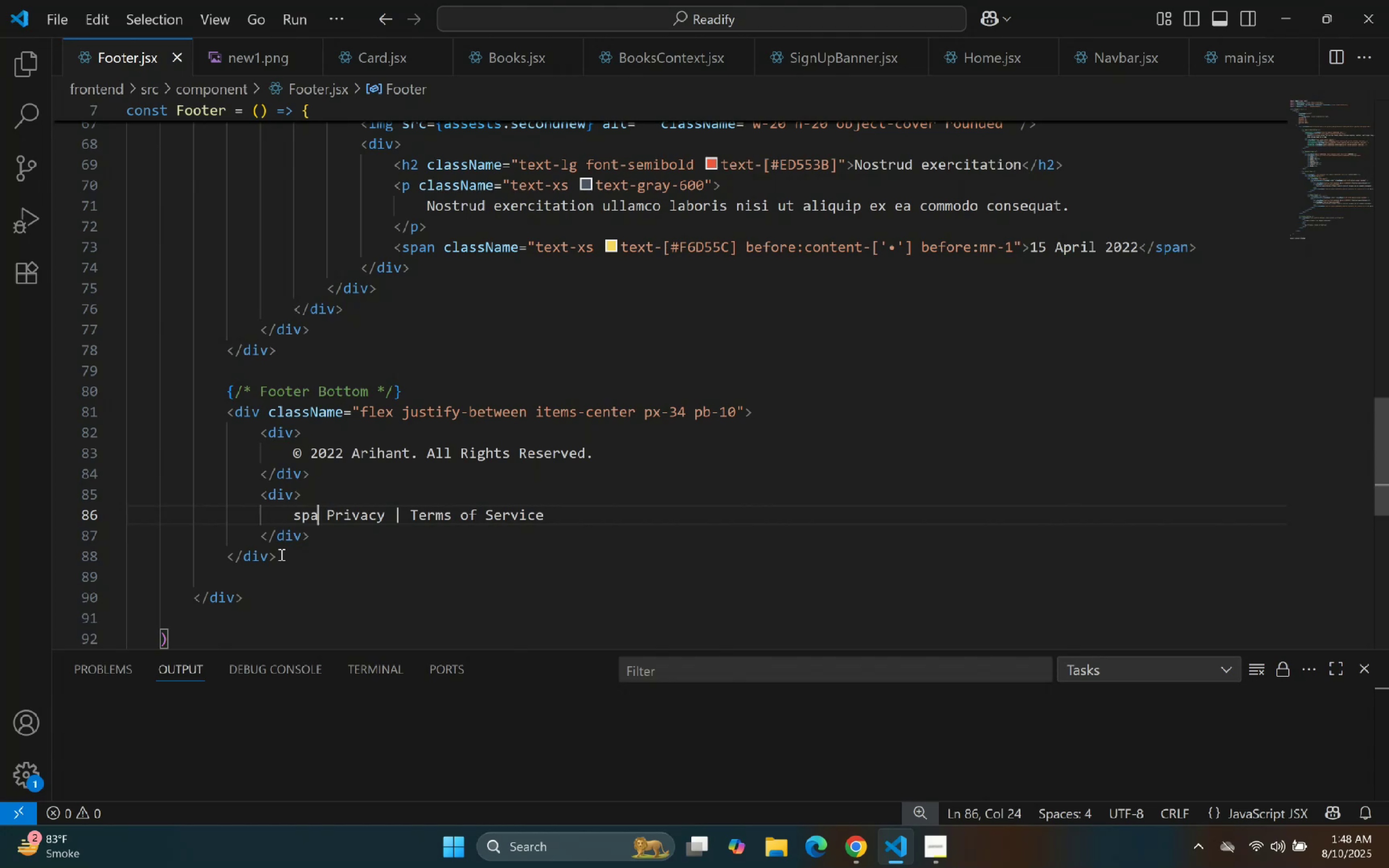 
key(N)
 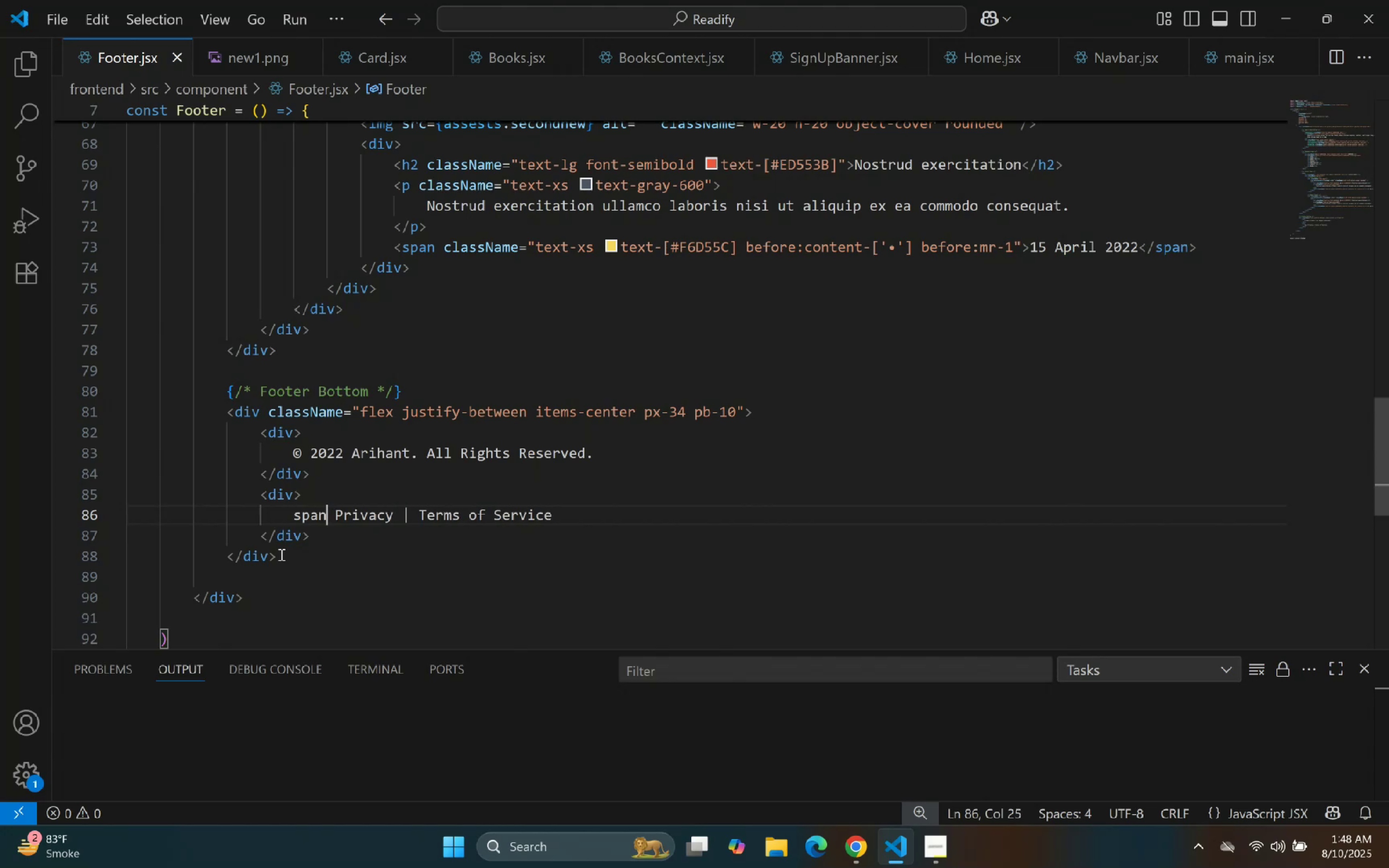 
key(Enter)
 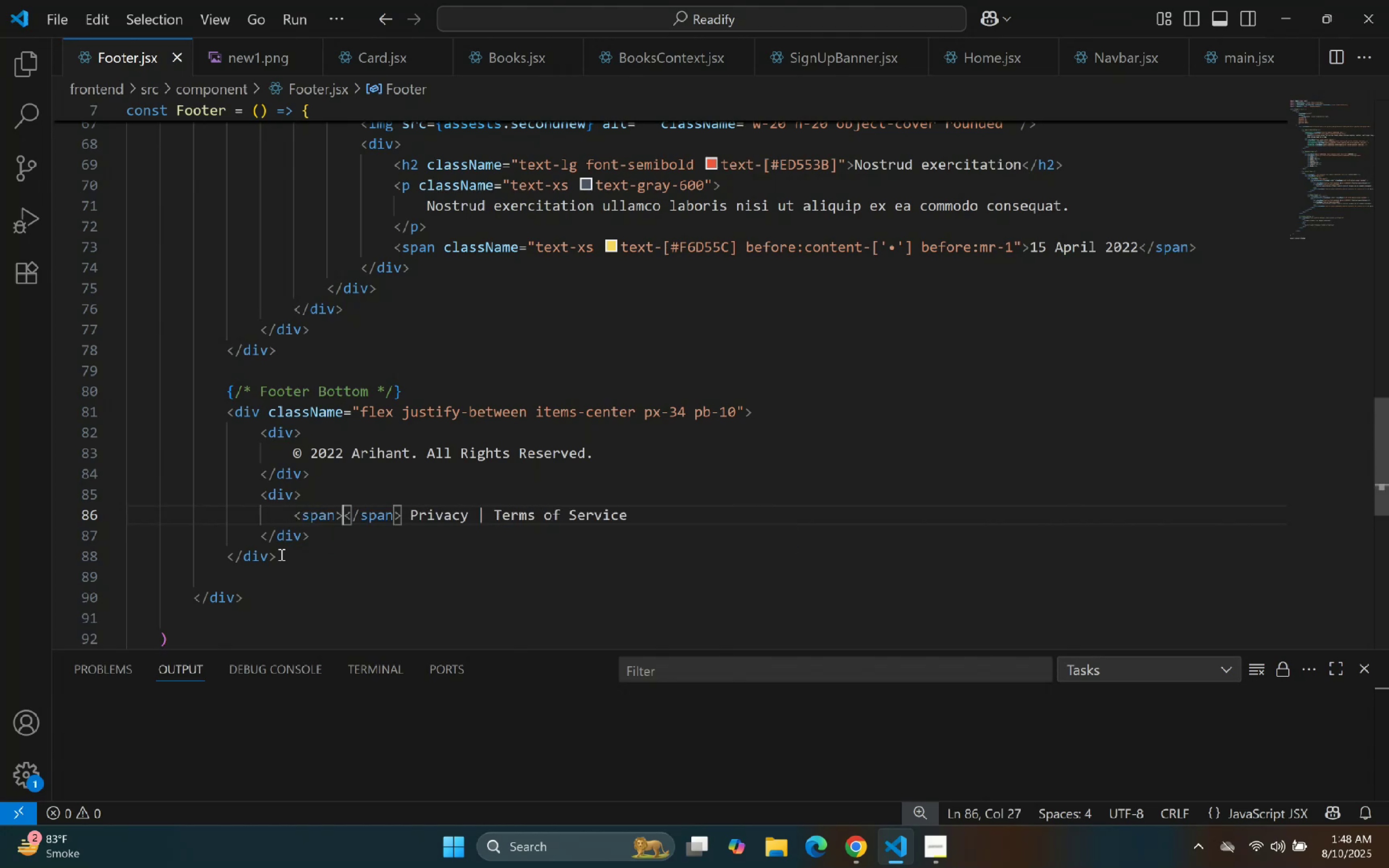 
hold_key(key=ArrowRight, duration=0.75)
 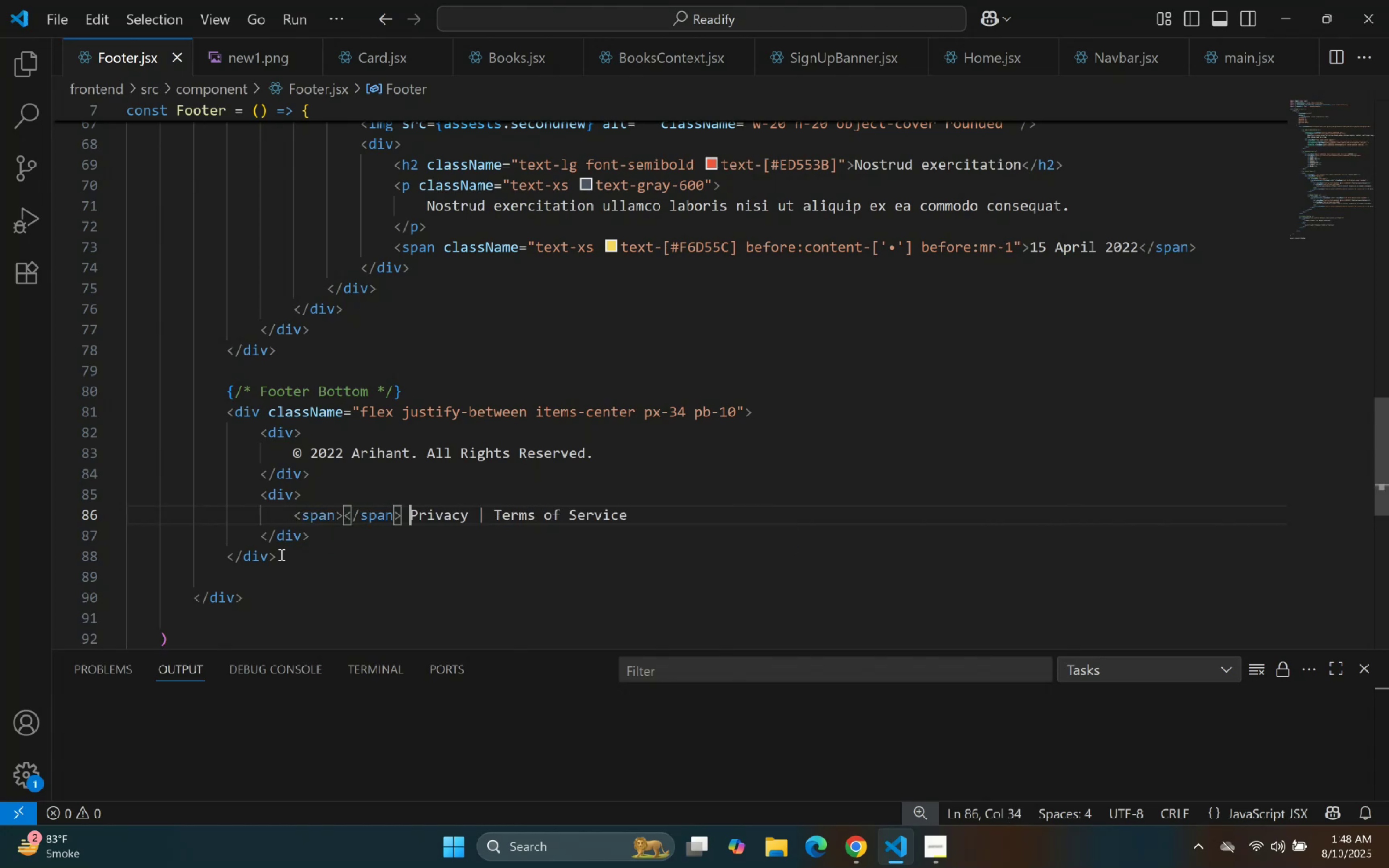 
key(Shift+ArrowRight)
 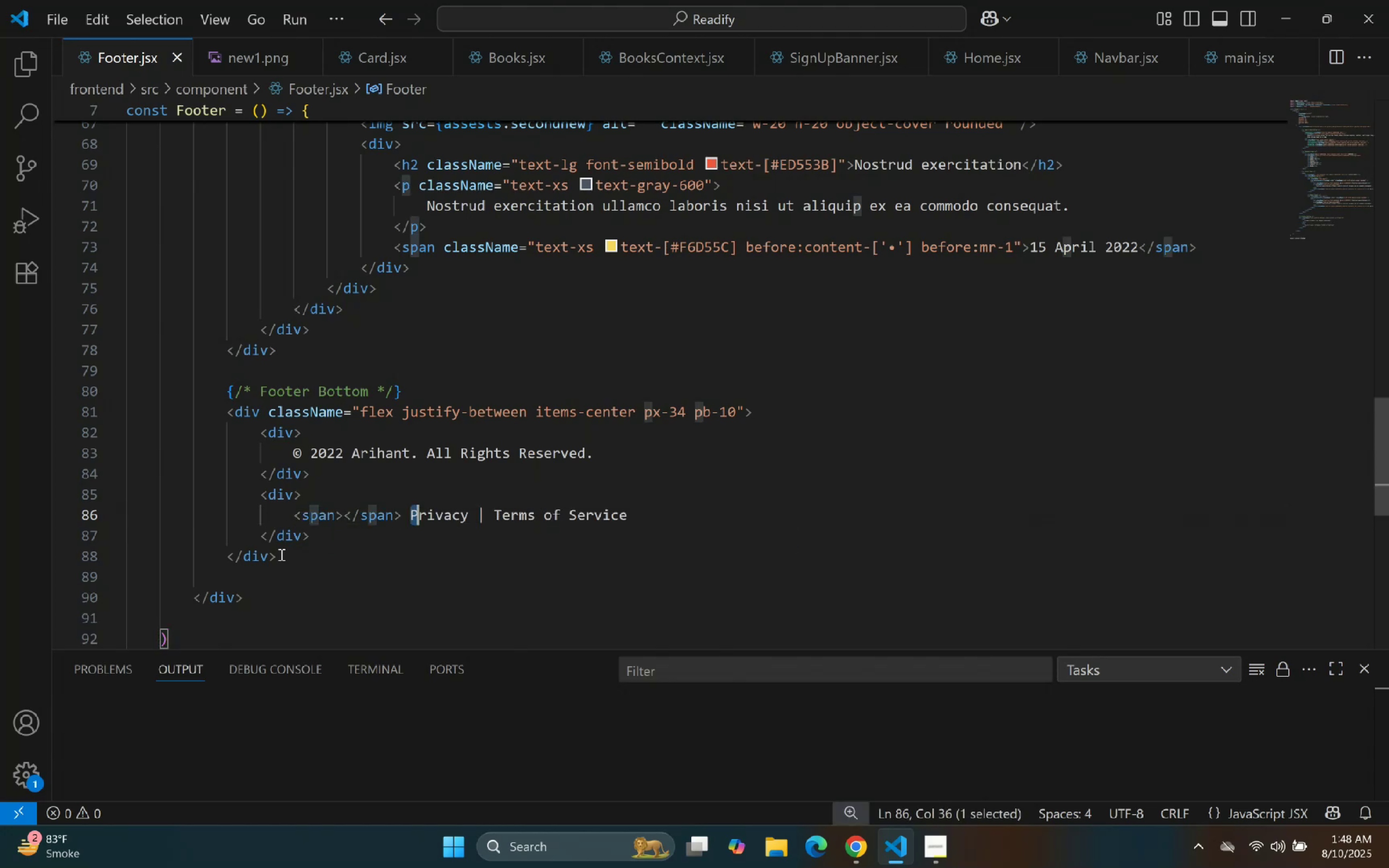 
key(Shift+ArrowRight)
 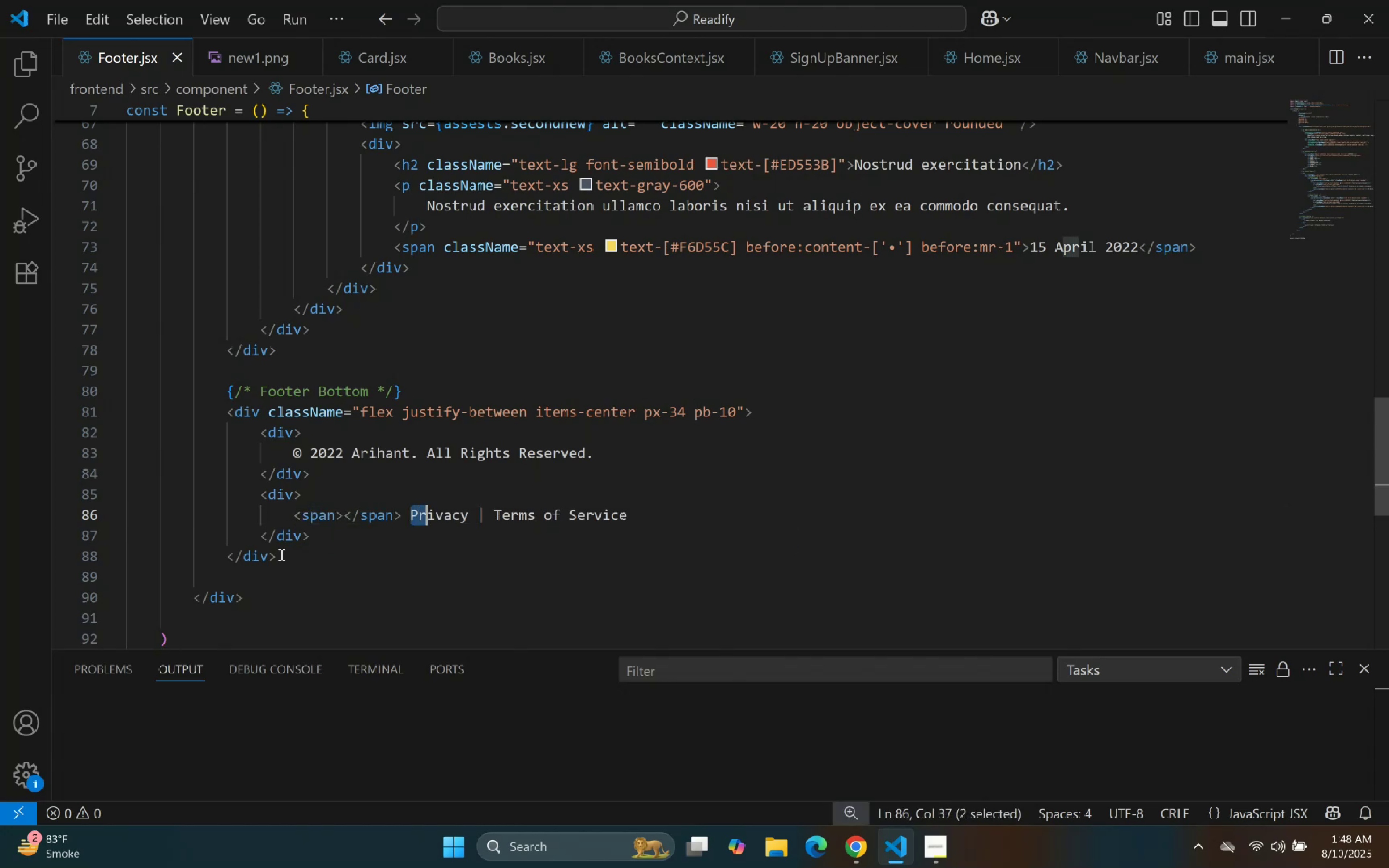 
key(Shift+ArrowRight)
 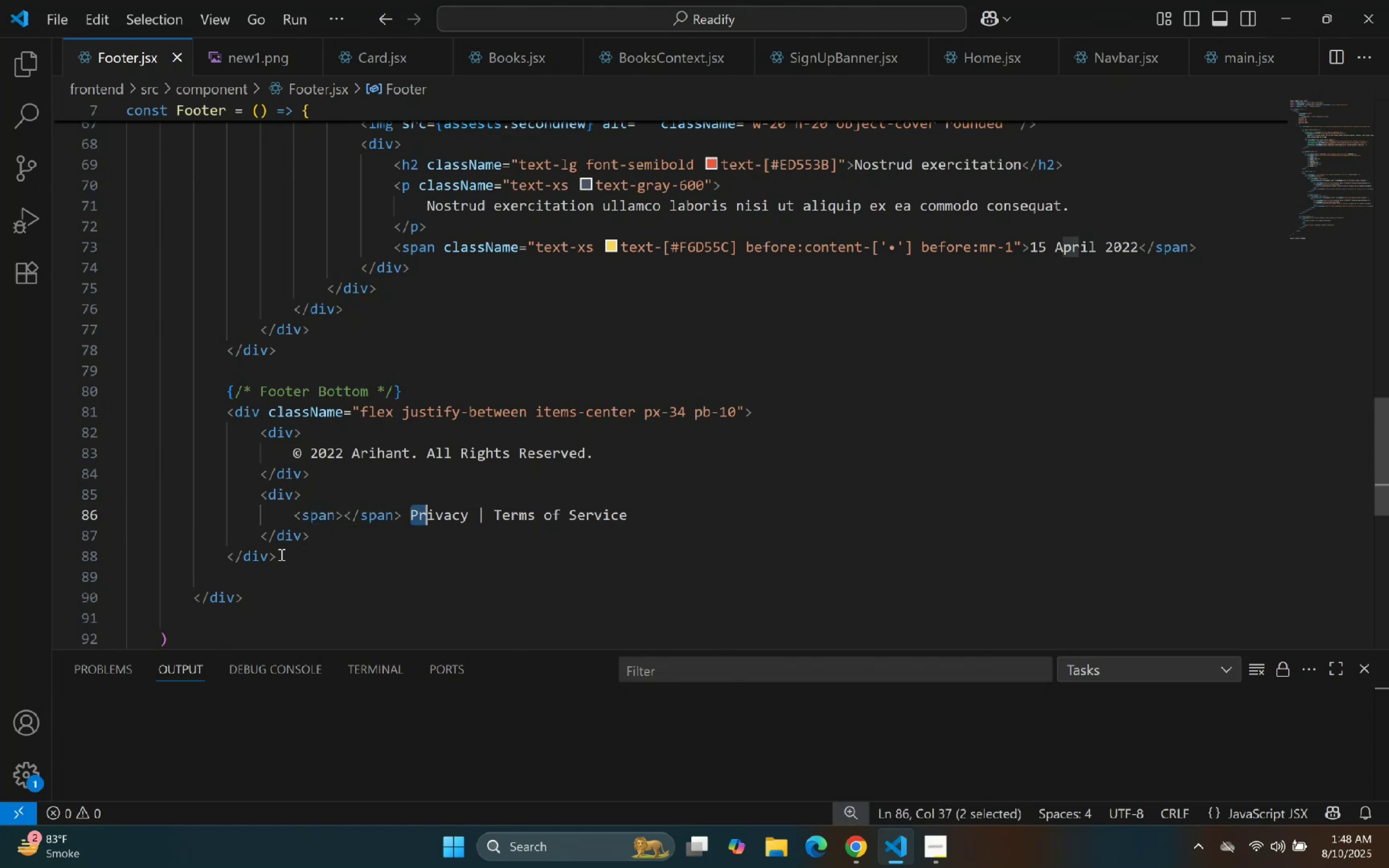 
key(Shift+ArrowRight)
 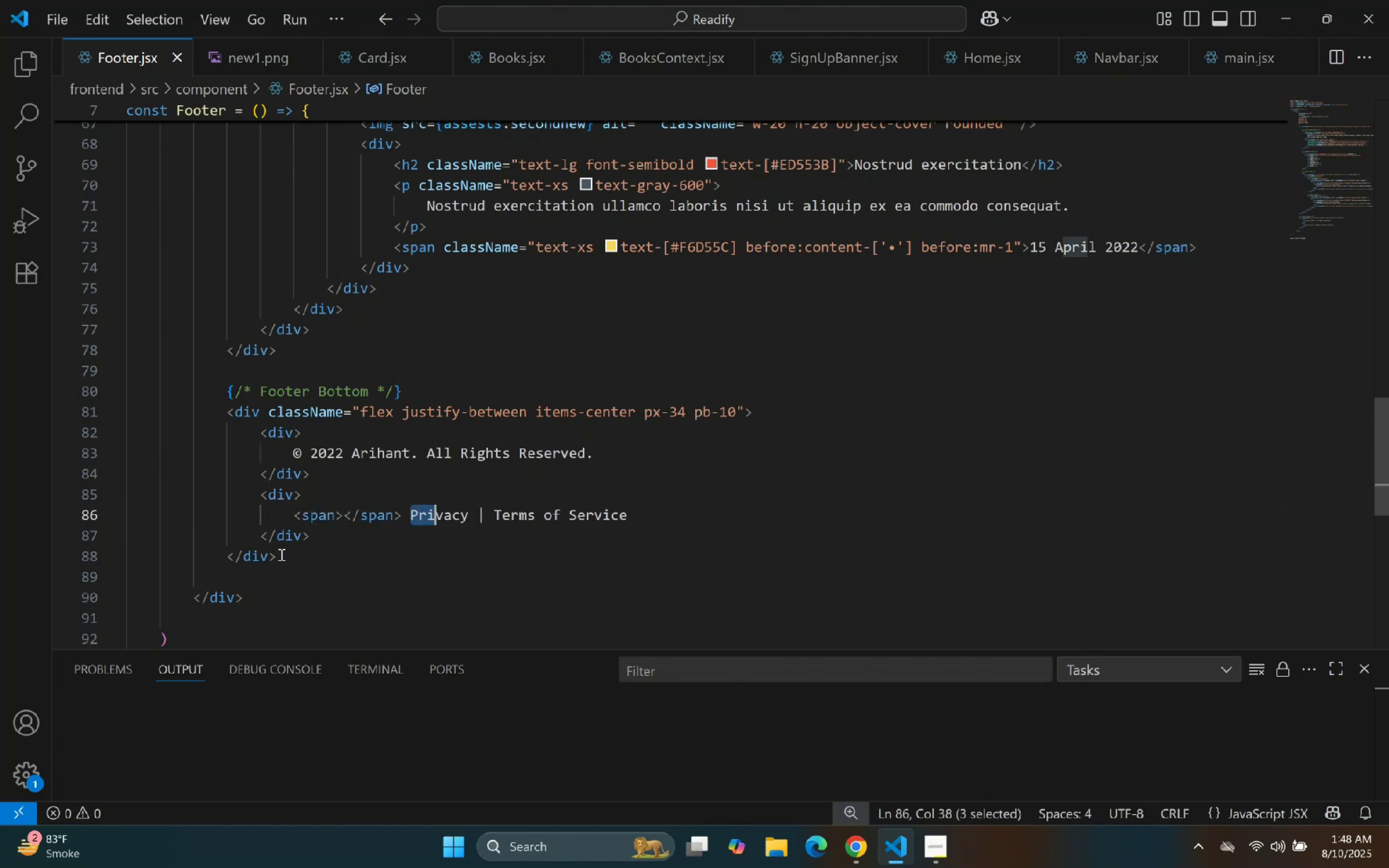 
key(Shift+ArrowRight)
 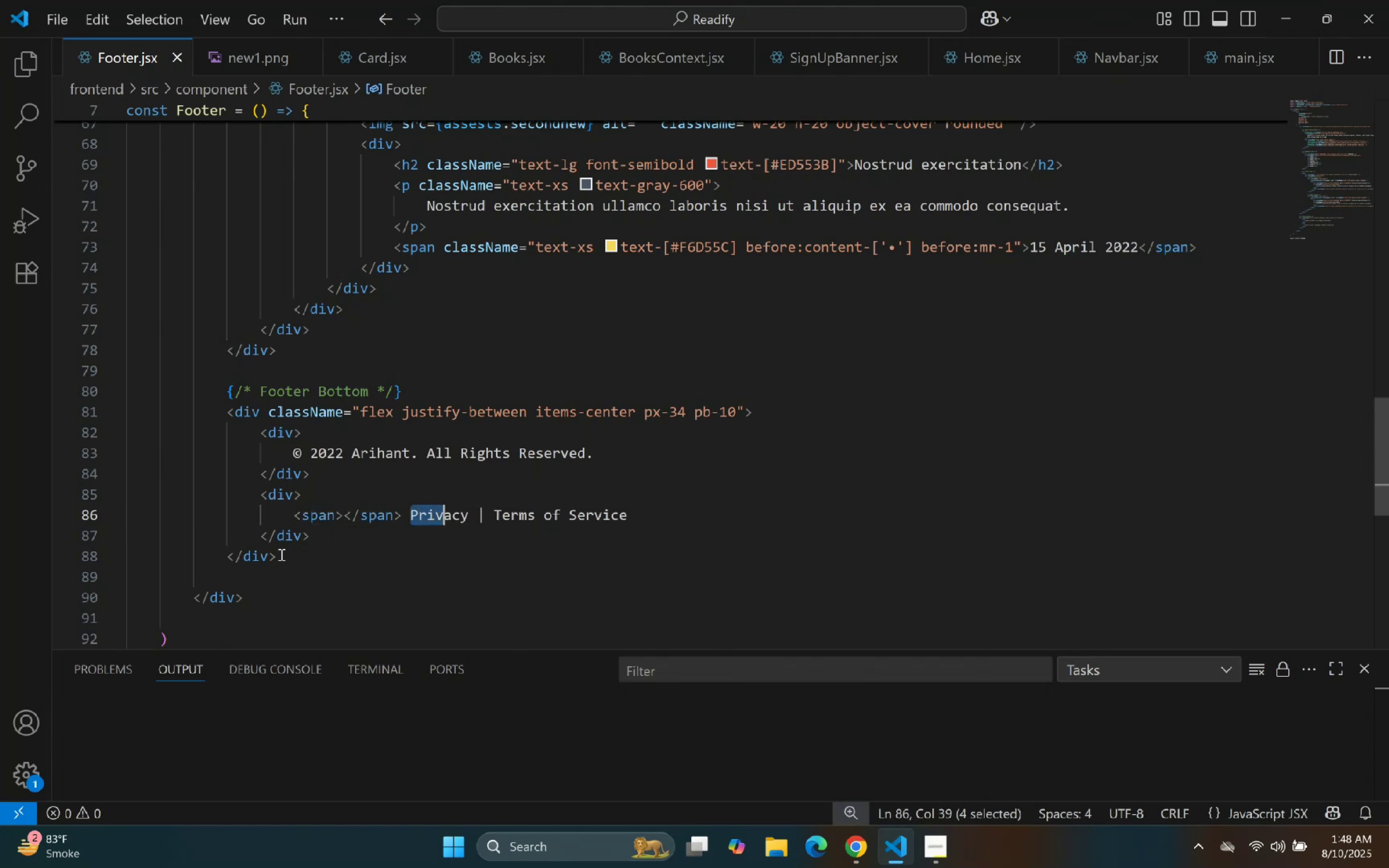 
key(Shift+ArrowRight)
 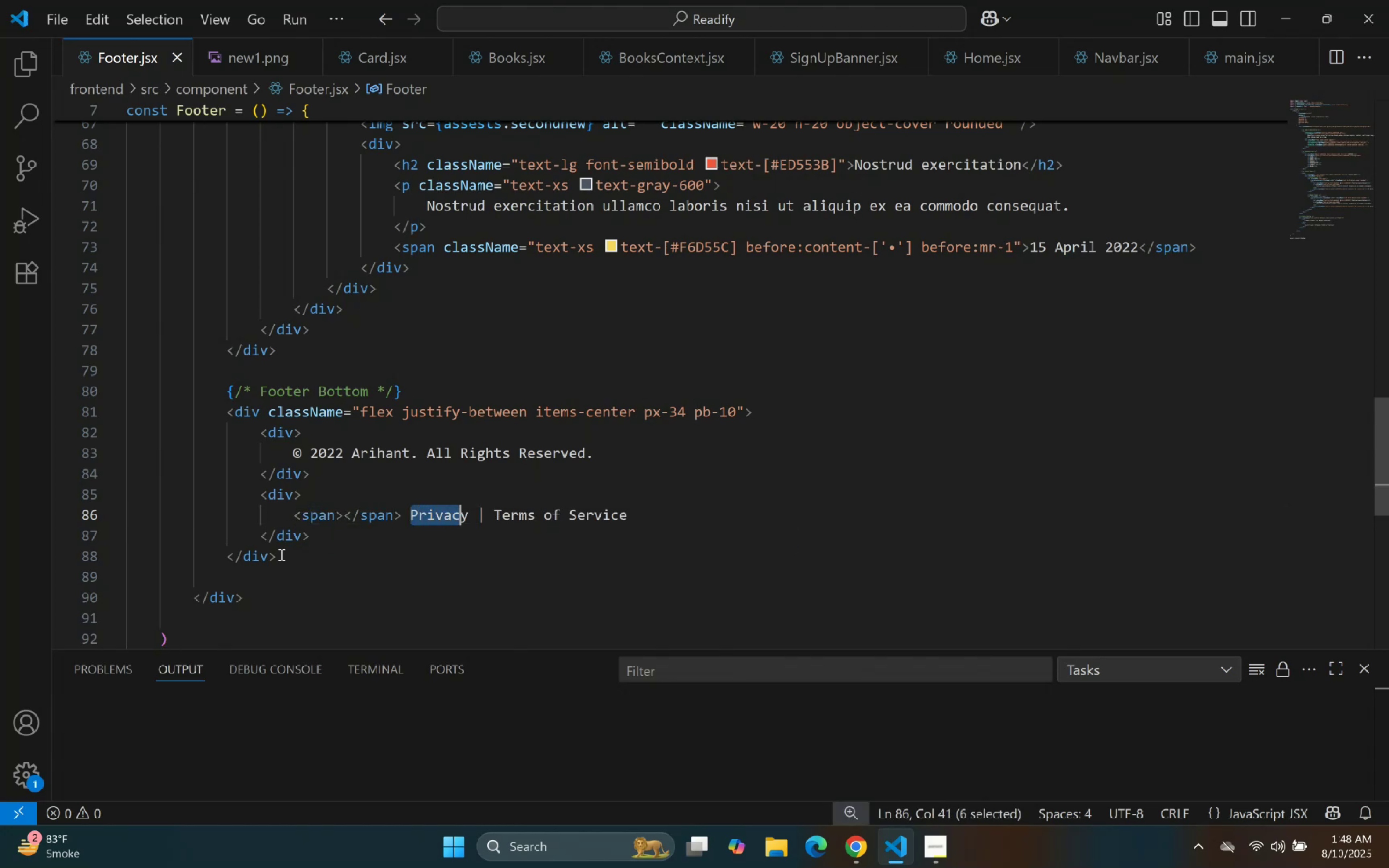 
key(Shift+ArrowRight)
 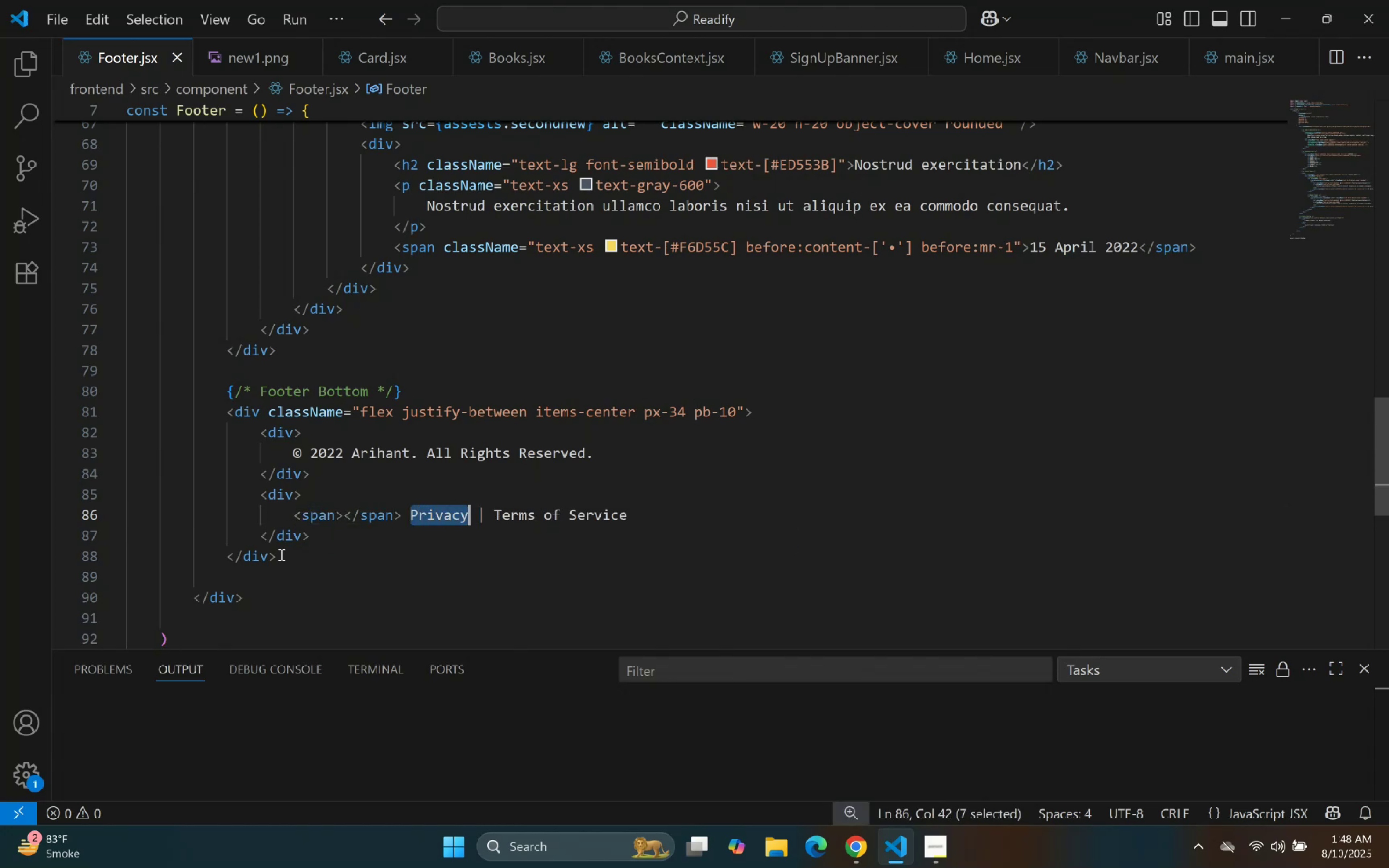 
key(Control+ControlLeft)
 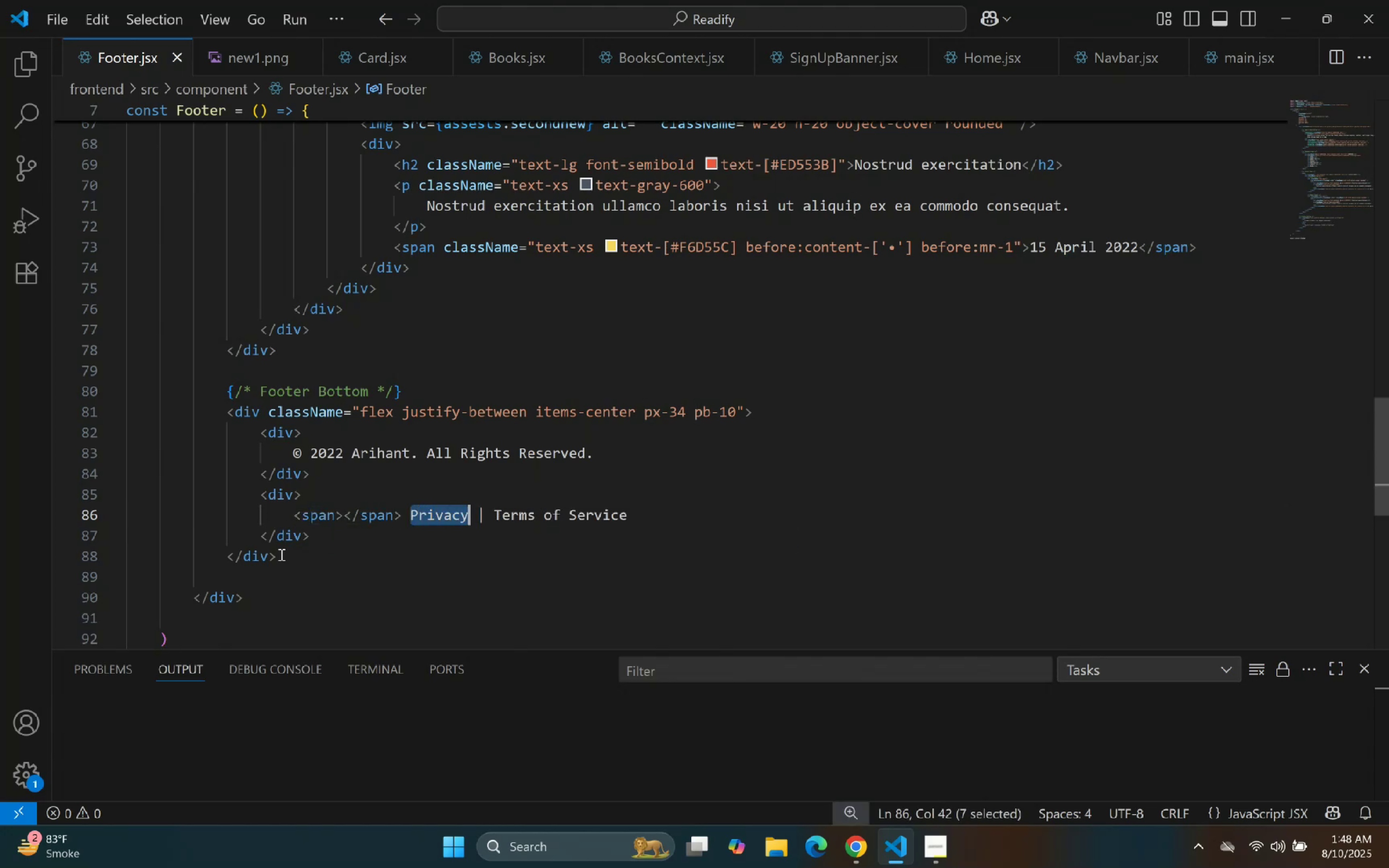 
key(Control+X)
 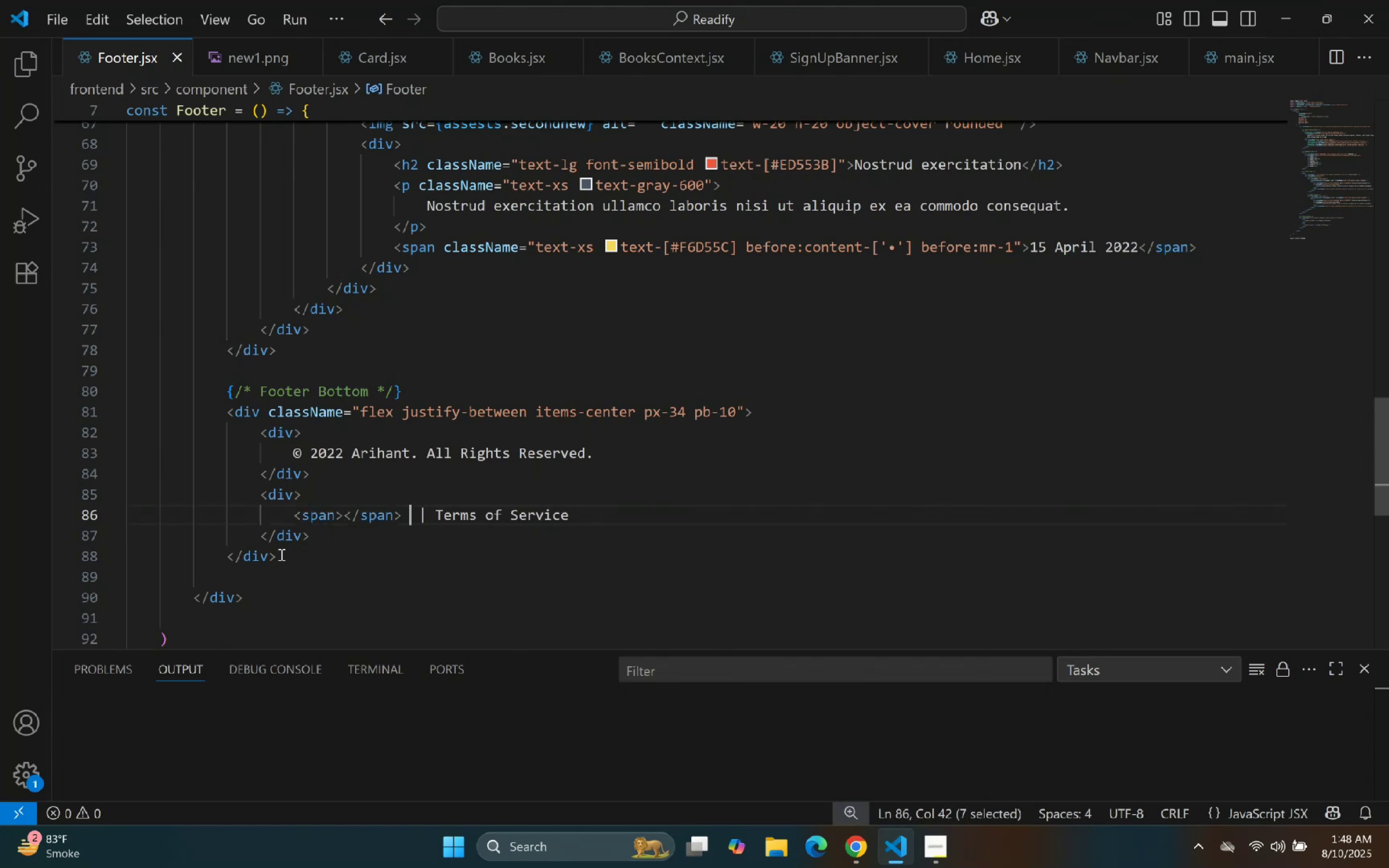 
hold_key(key=ArrowLeft, duration=0.66)
 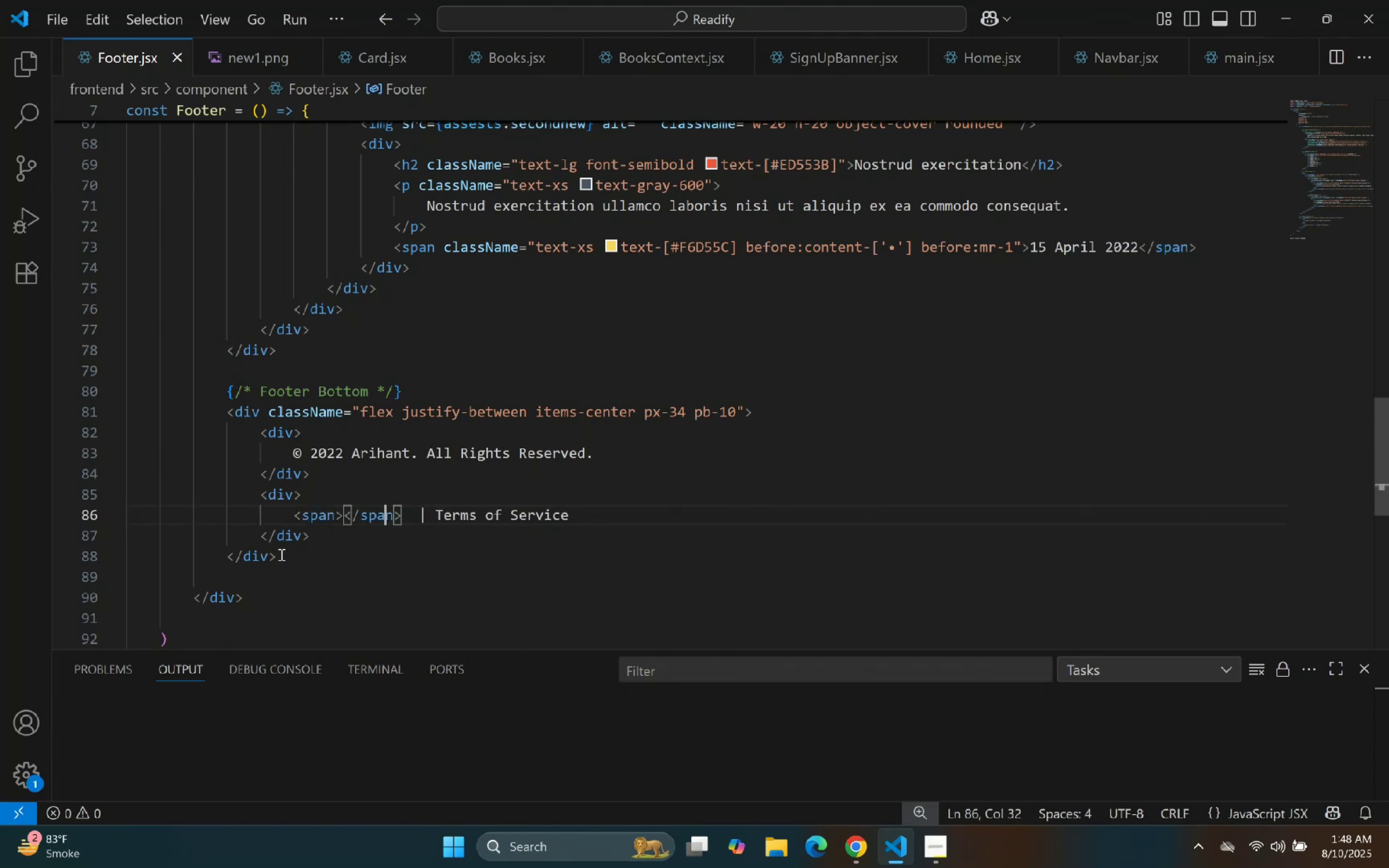 
key(ArrowLeft)
 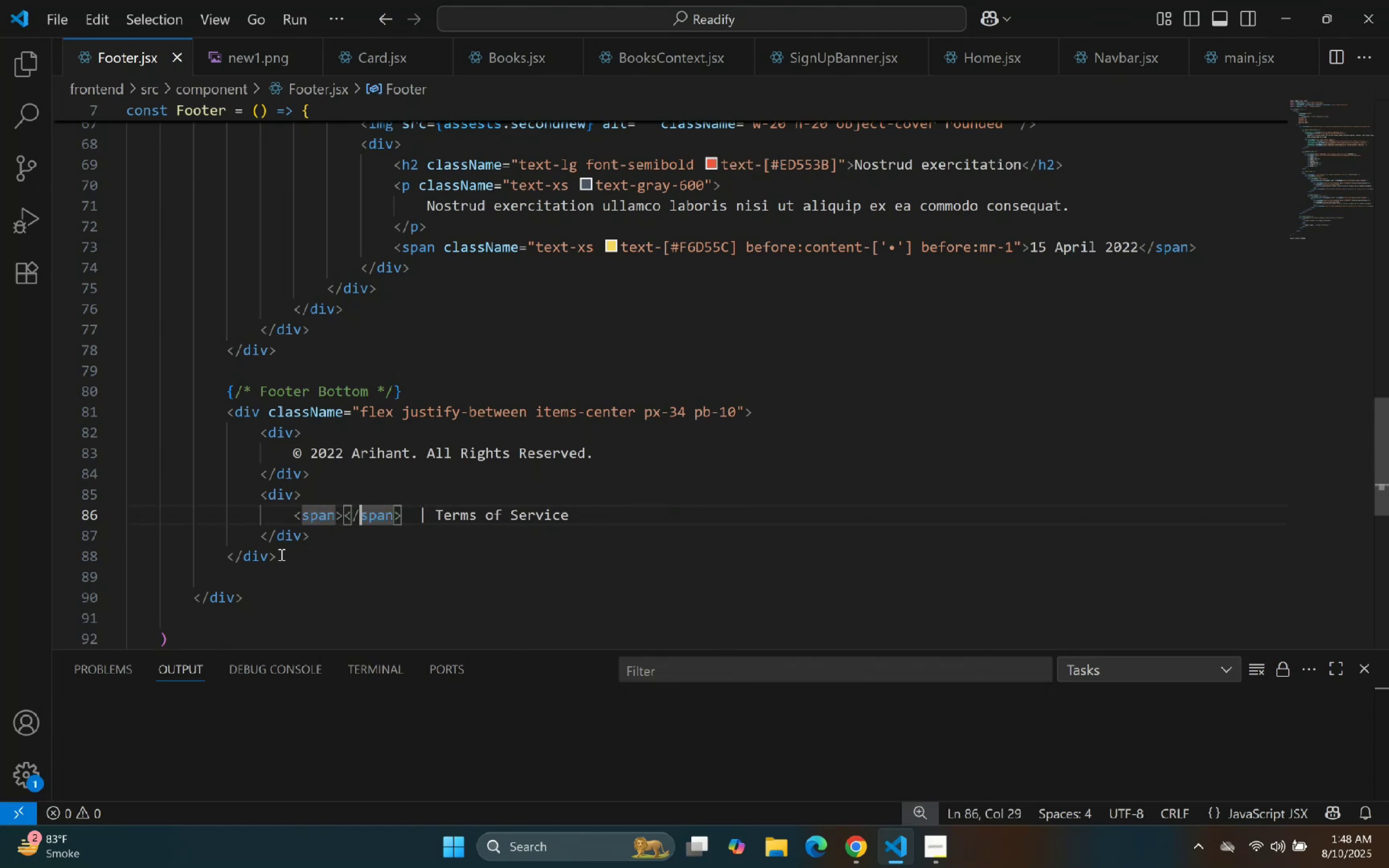 
key(ArrowLeft)
 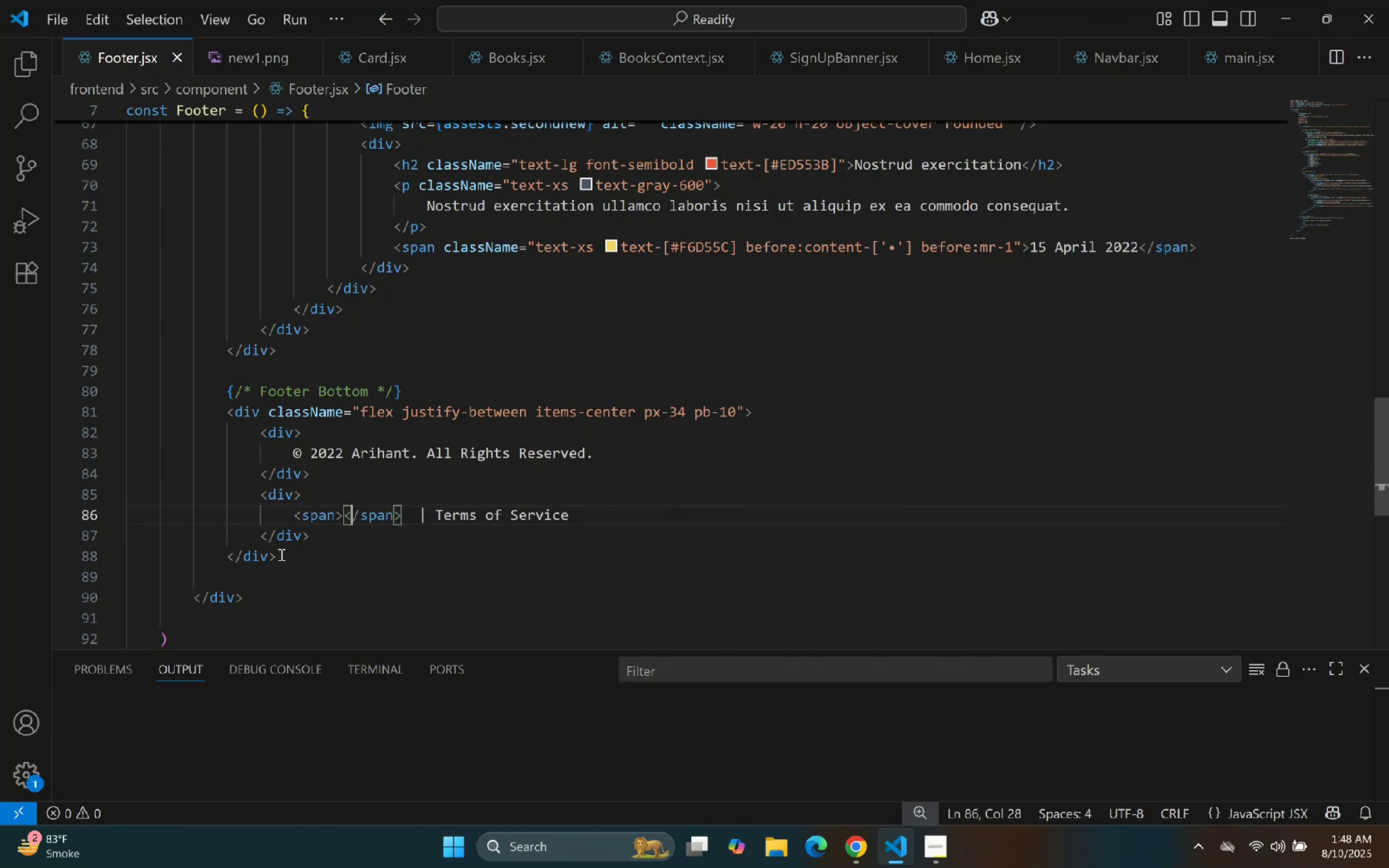 
key(Control+ControlLeft)
 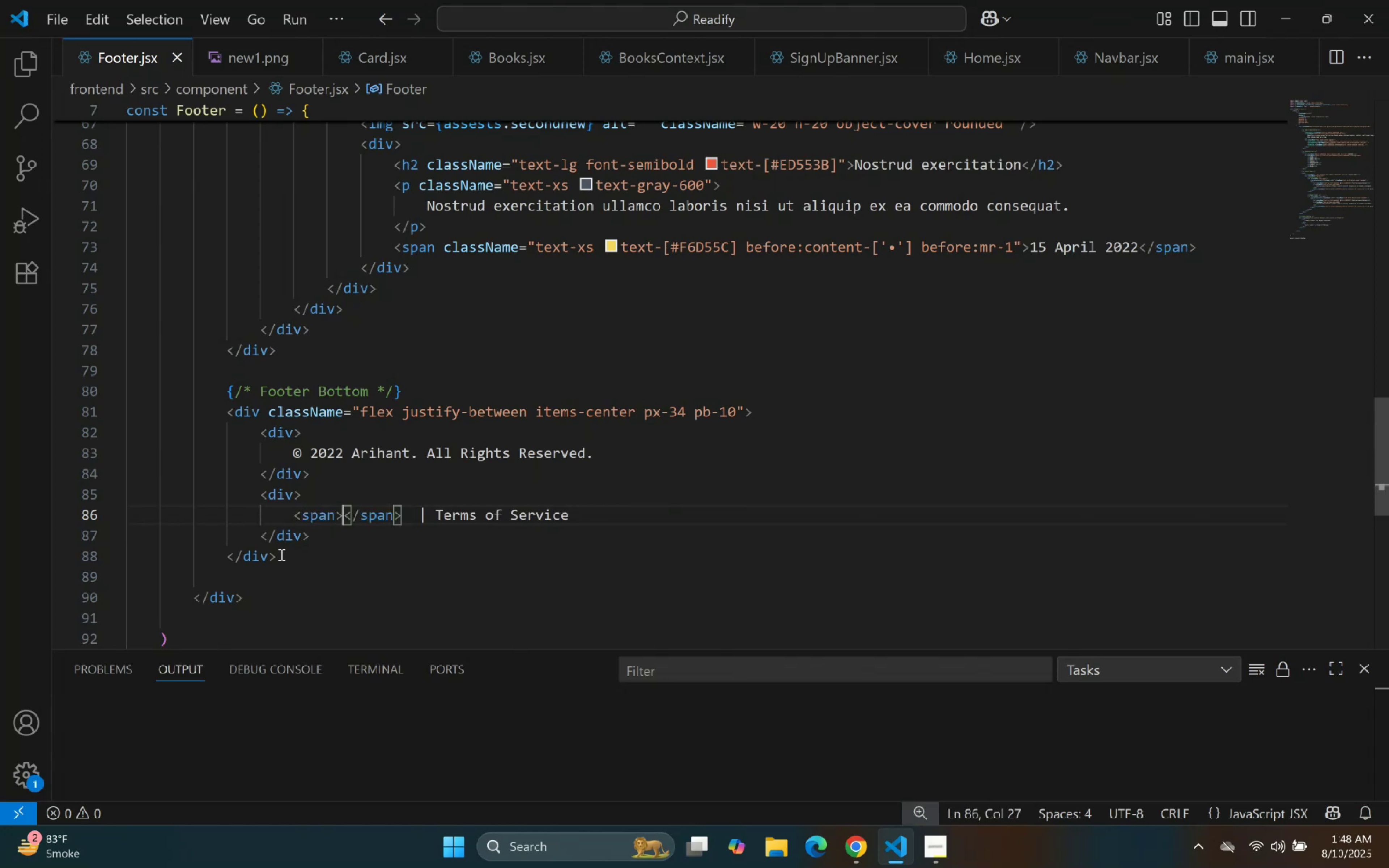 
key(Control+V)
 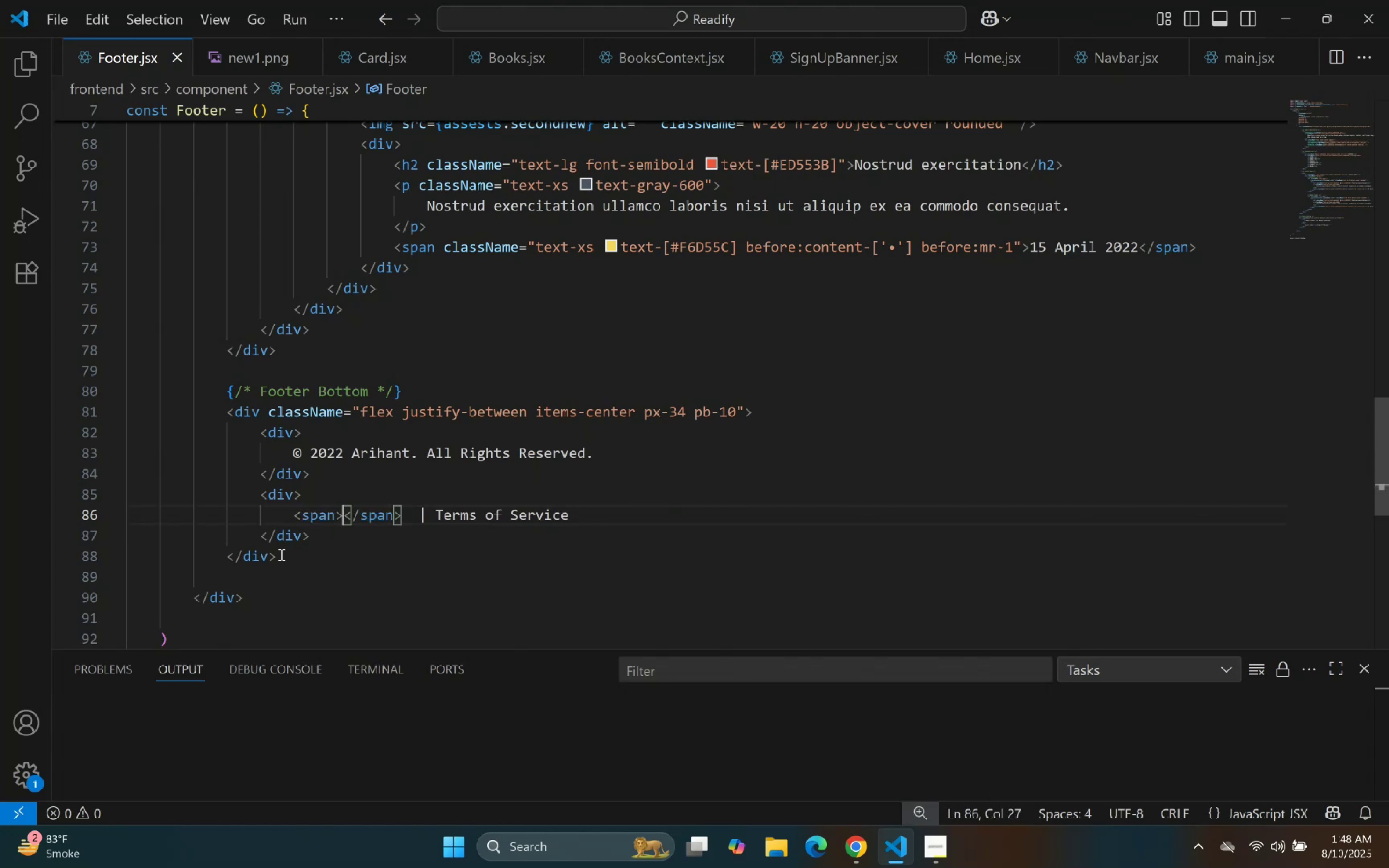 
key(ArrowLeft)
 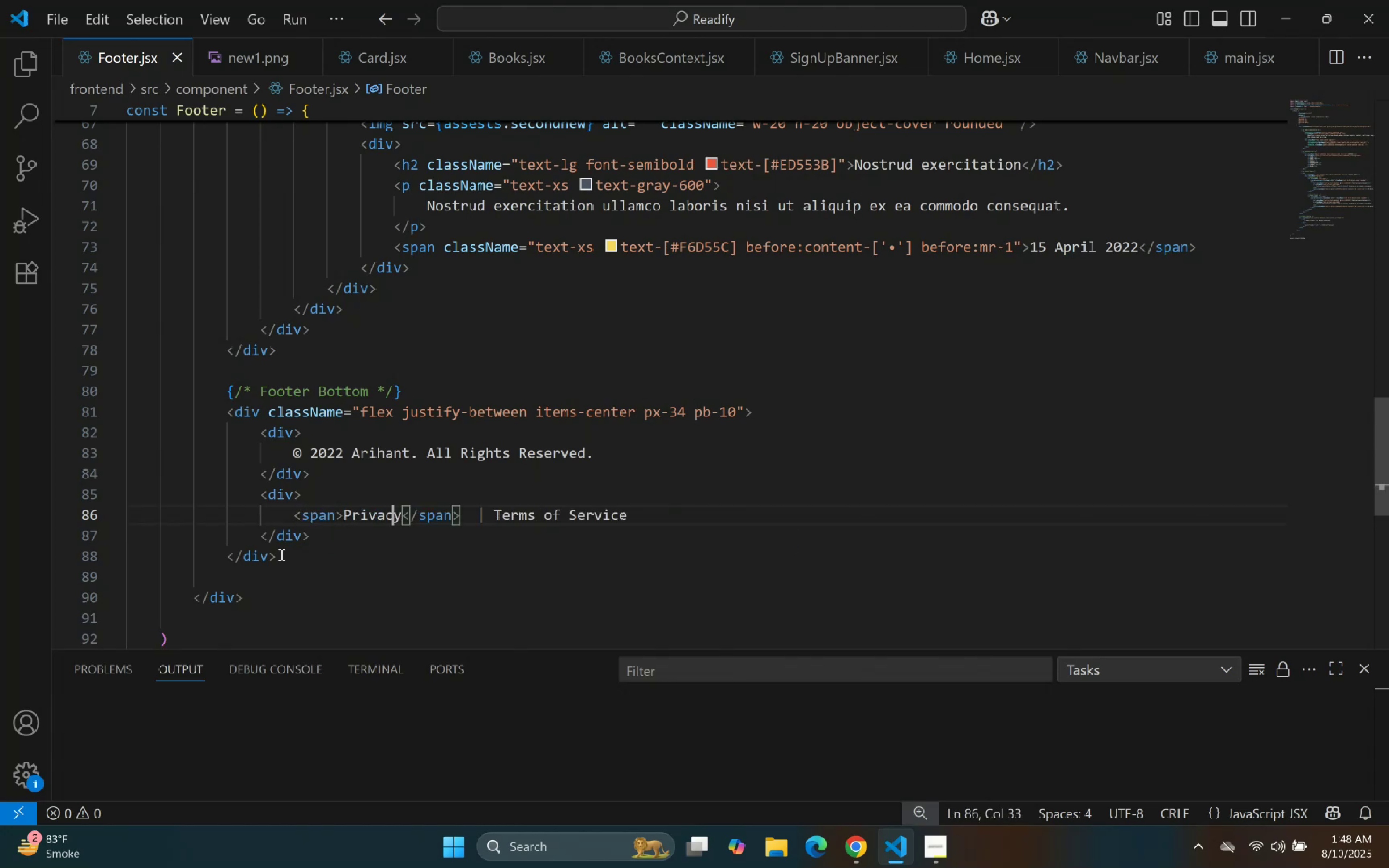 
key(ArrowLeft)
 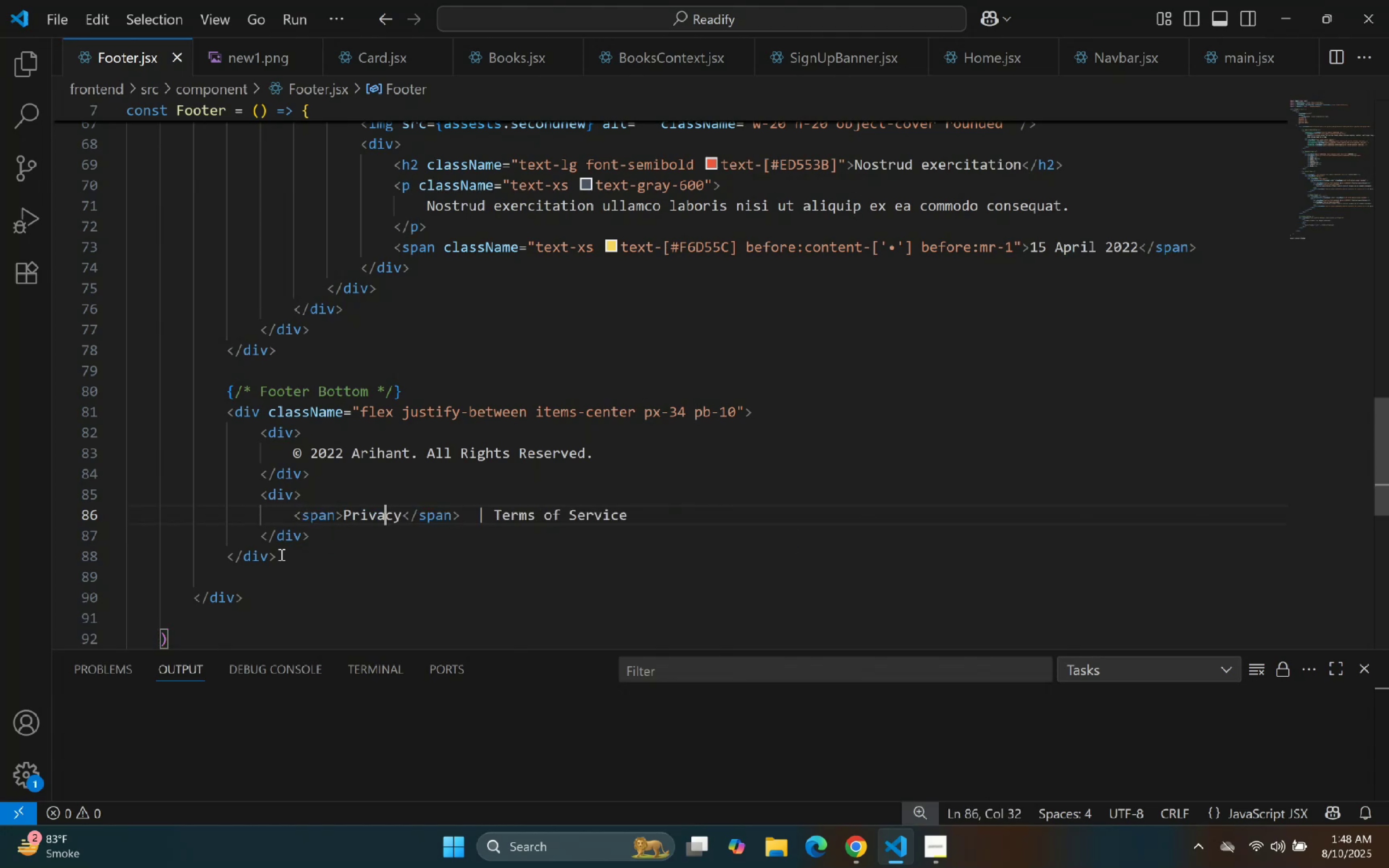 
key(ArrowLeft)
 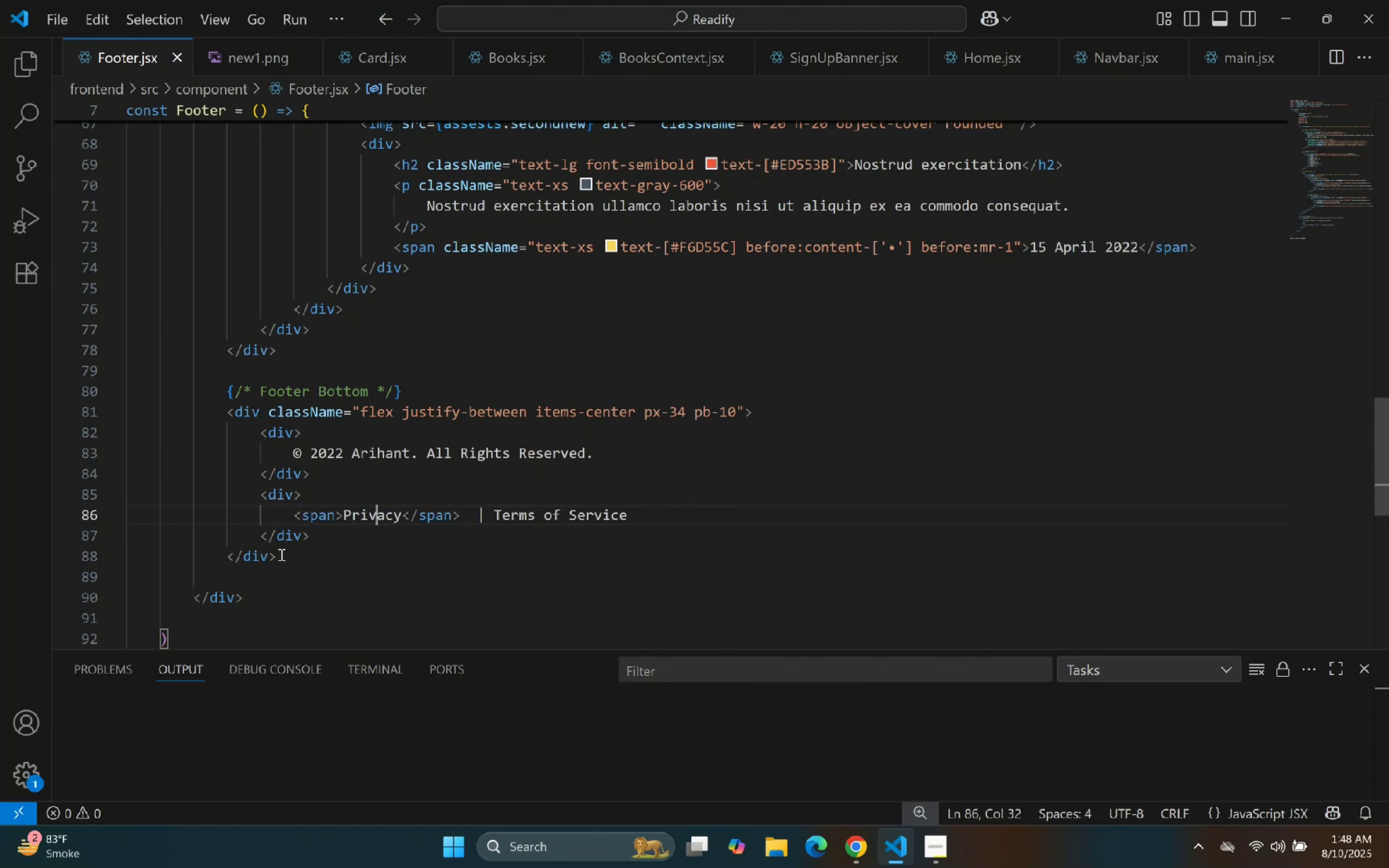 
key(ArrowLeft)
 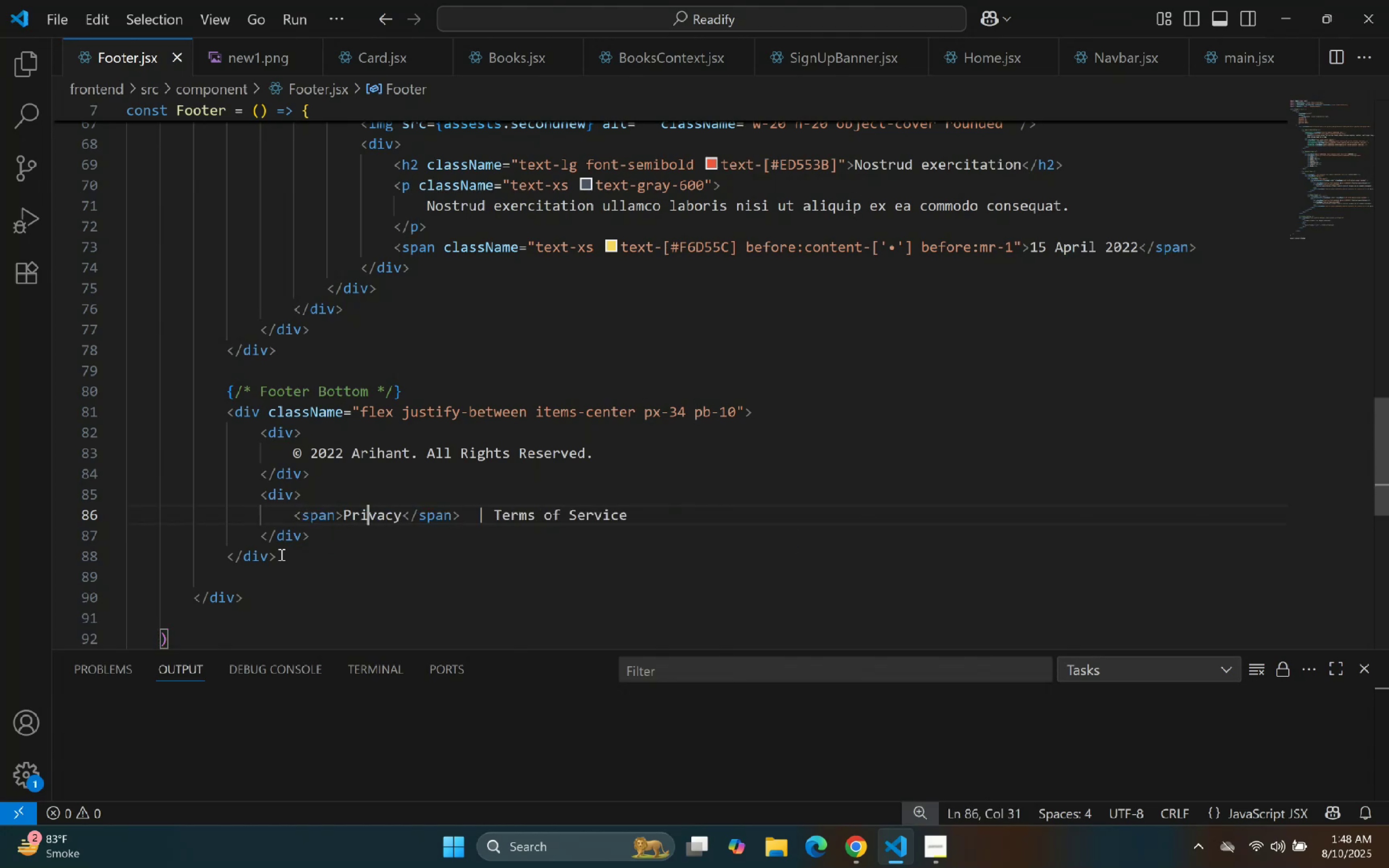 
key(ArrowLeft)
 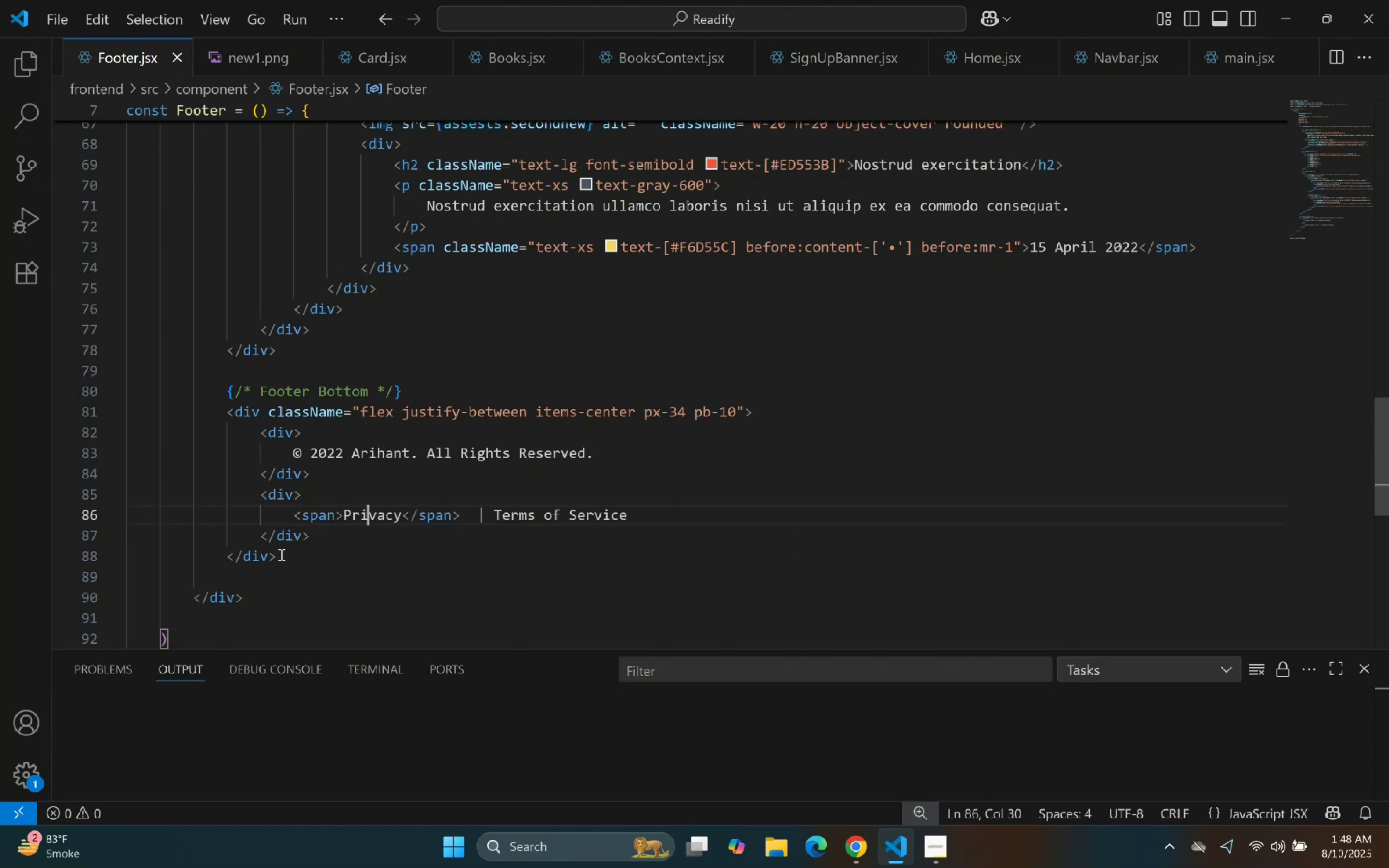 
key(ArrowLeft)
 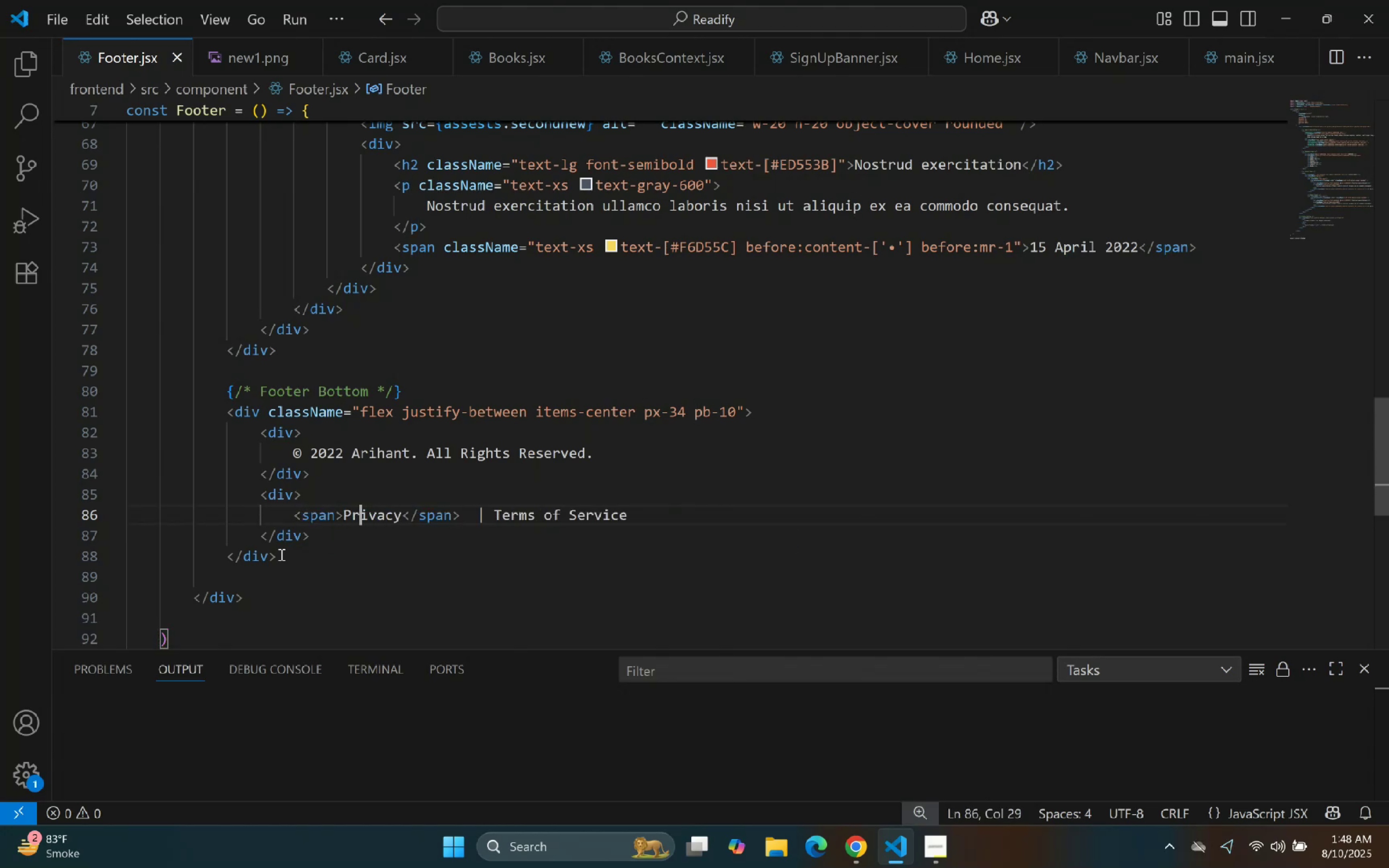 
key(ArrowLeft)
 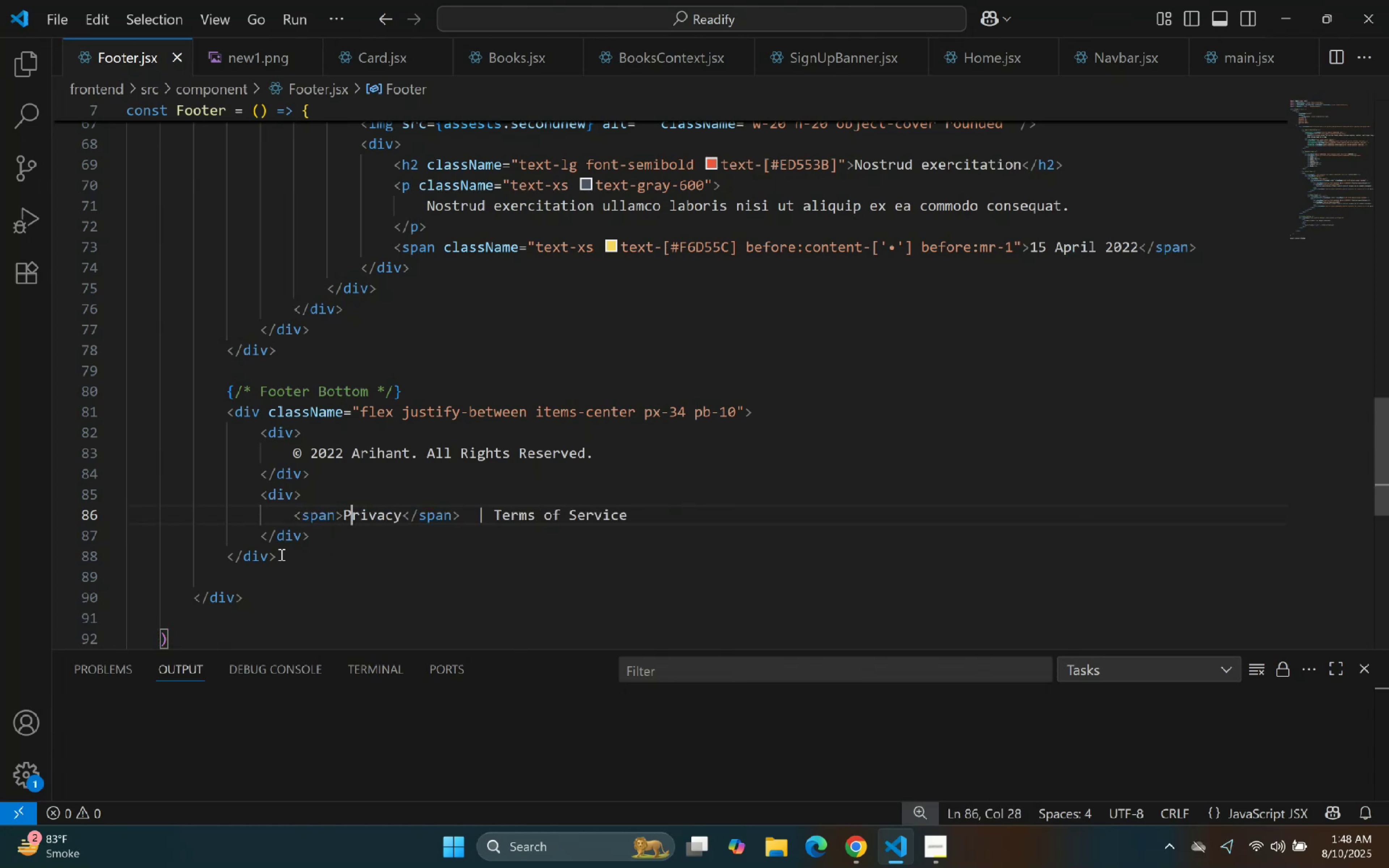 
key(ArrowLeft)
 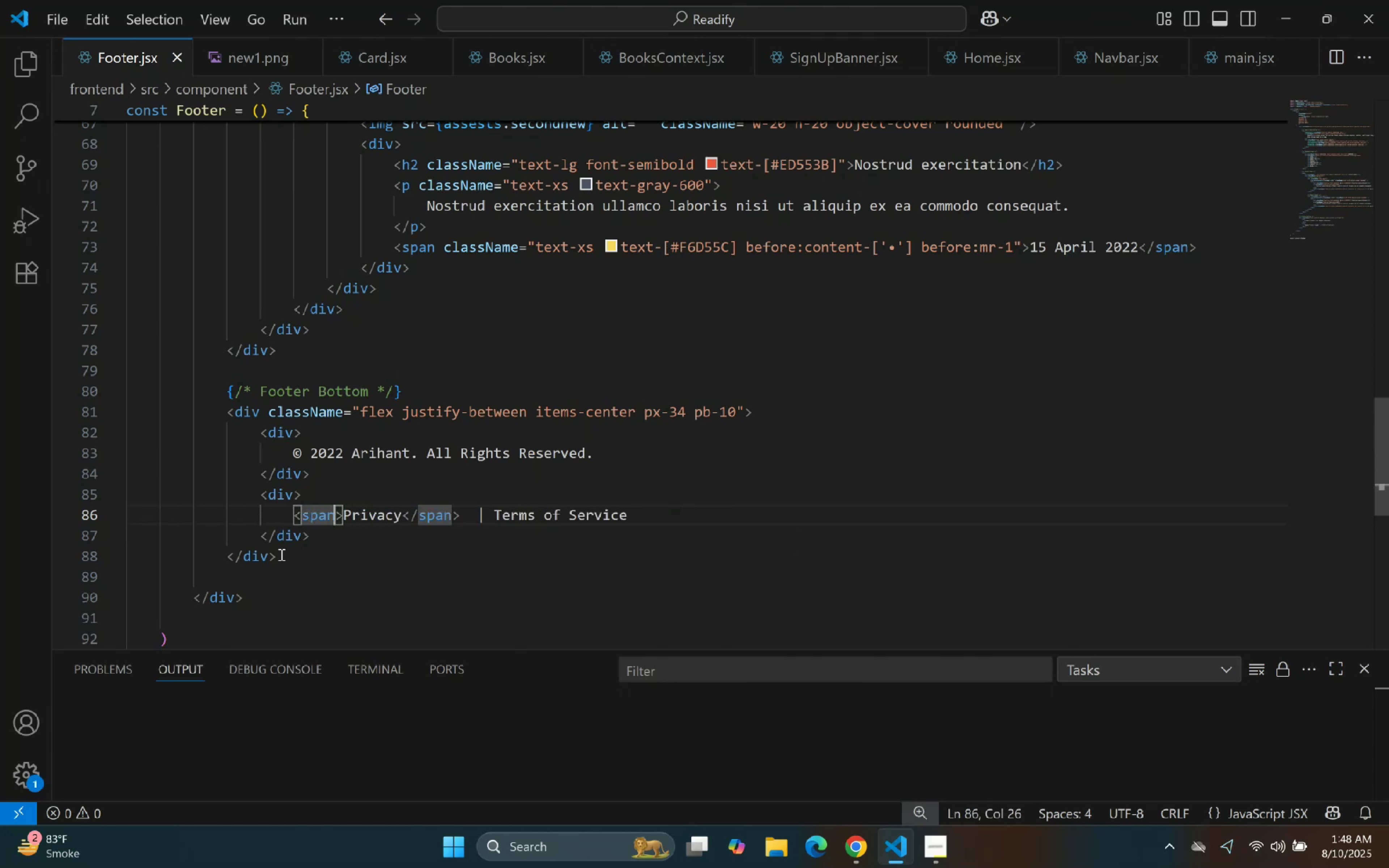 
type( clas)
 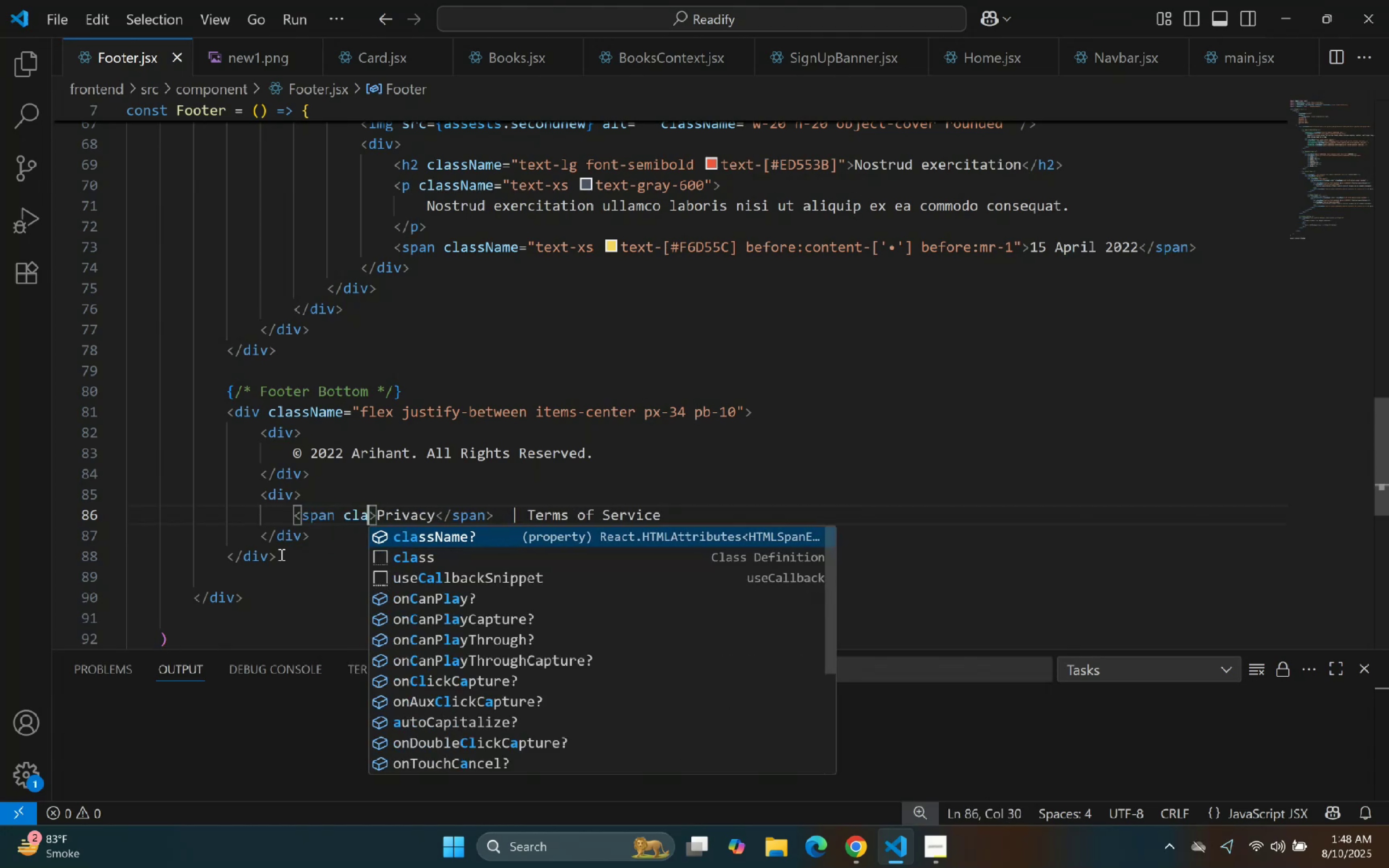 
key(Enter)
 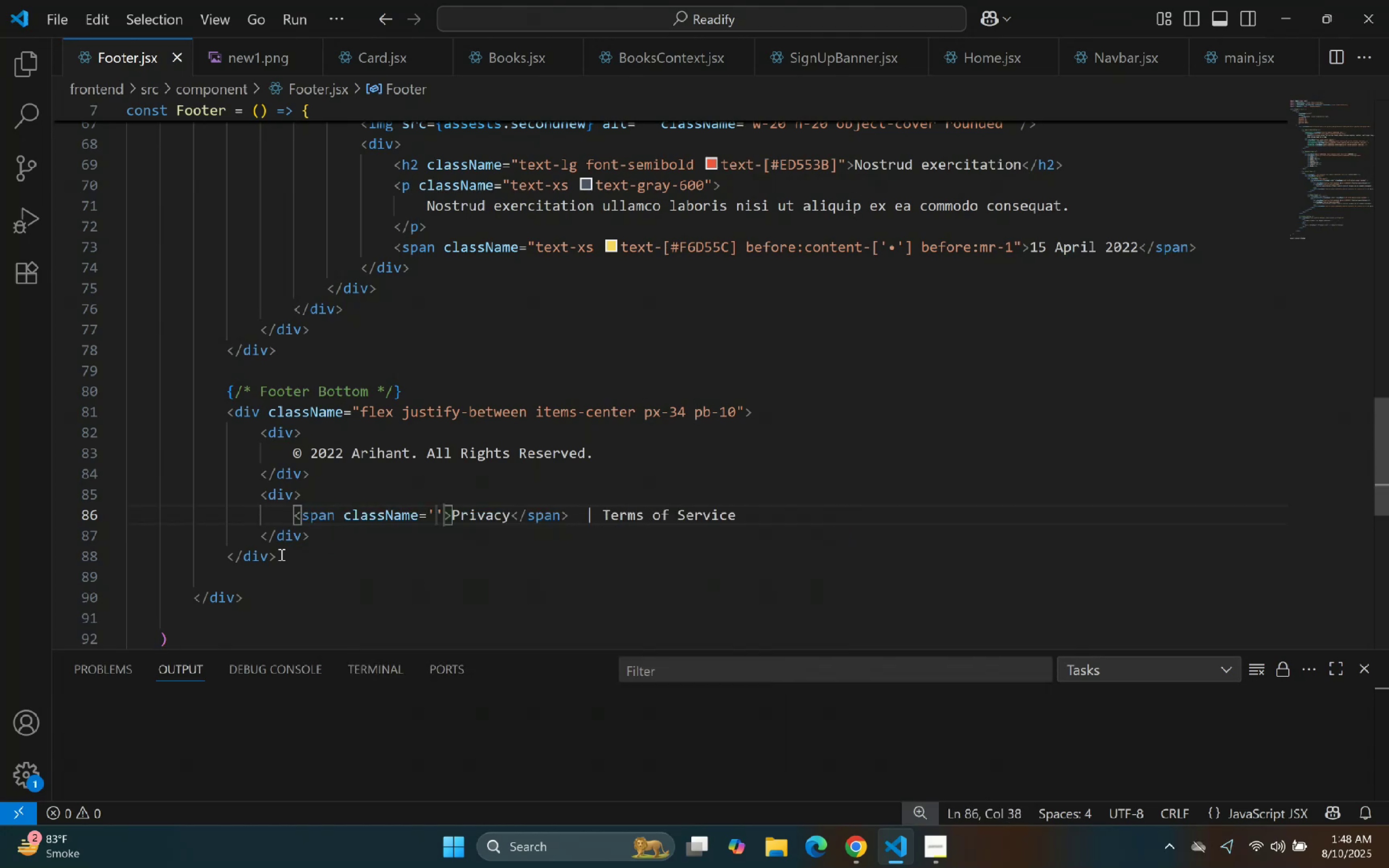 
type(text-[])
 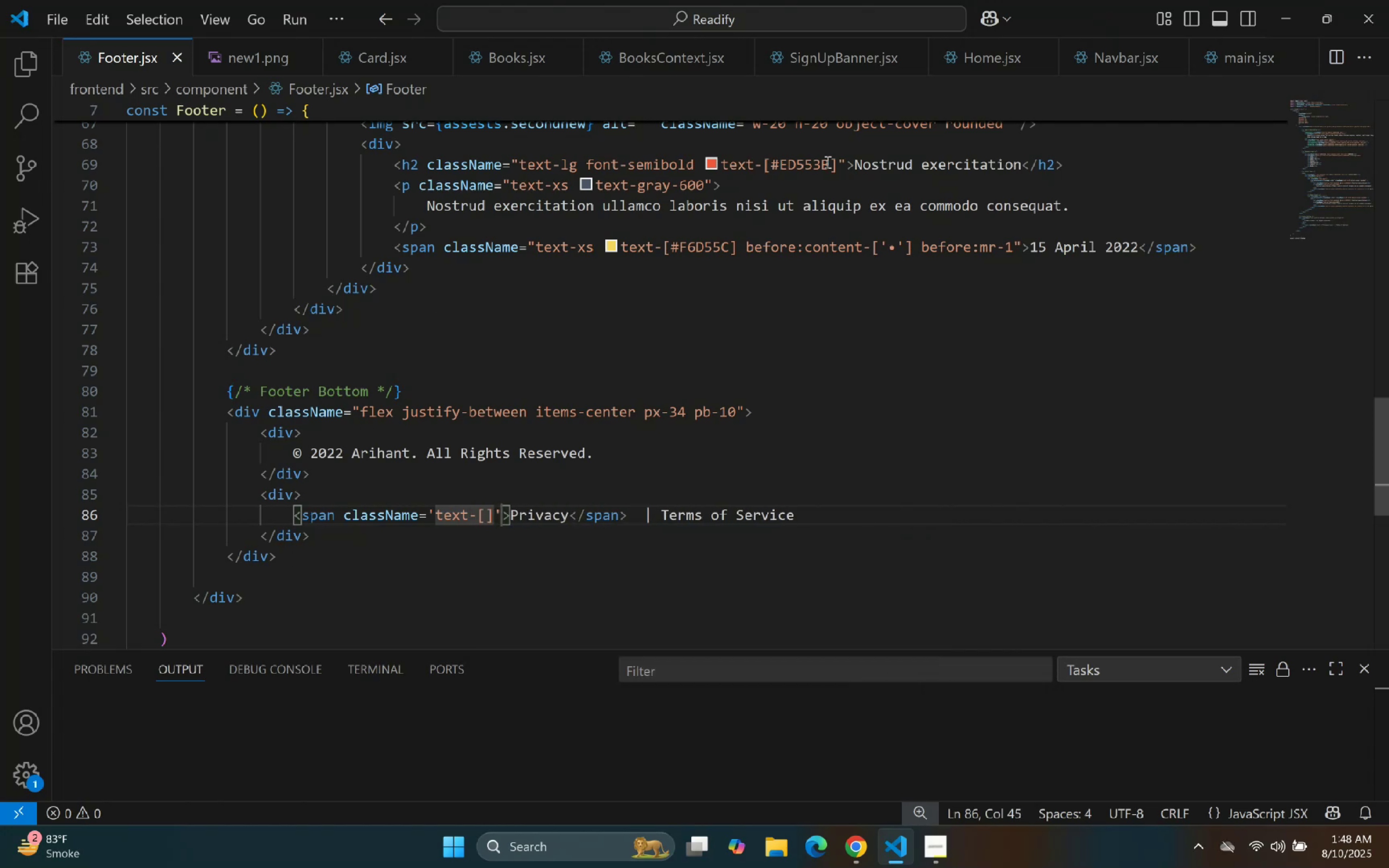 
left_click_drag(start_coordinate=[829, 163], to_coordinate=[772, 166])
 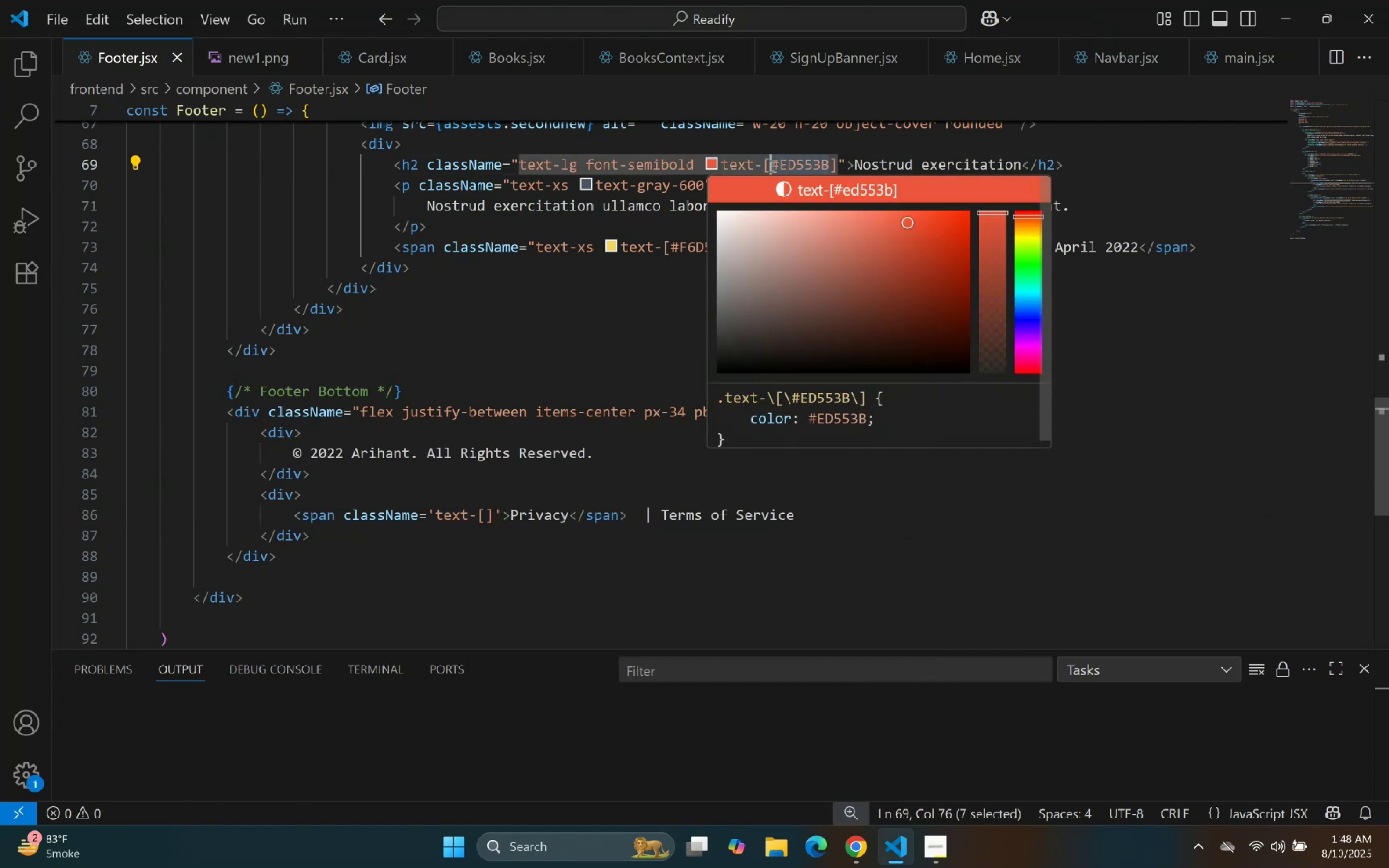 
key(Control+C)
 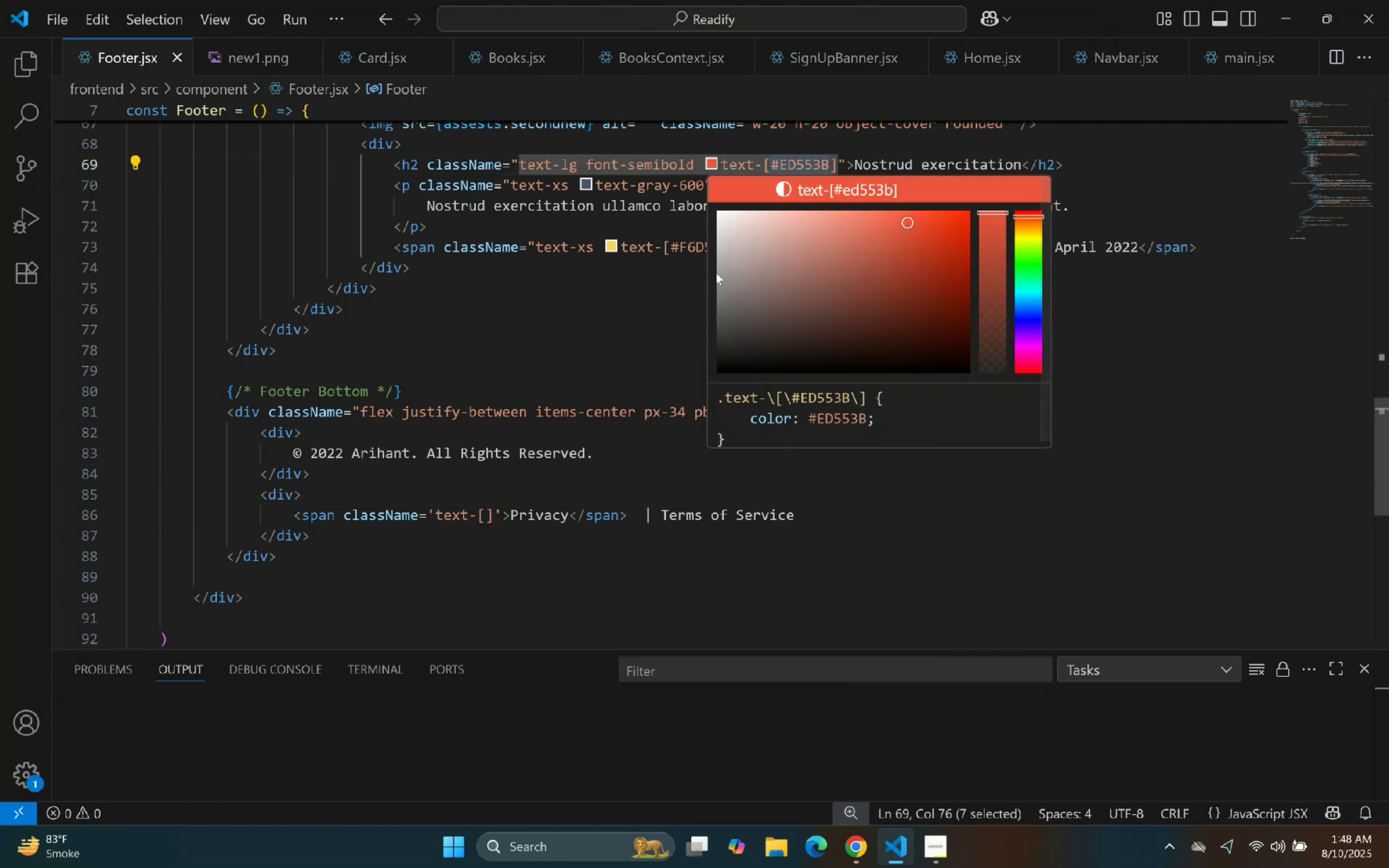 
key(Control+C)
 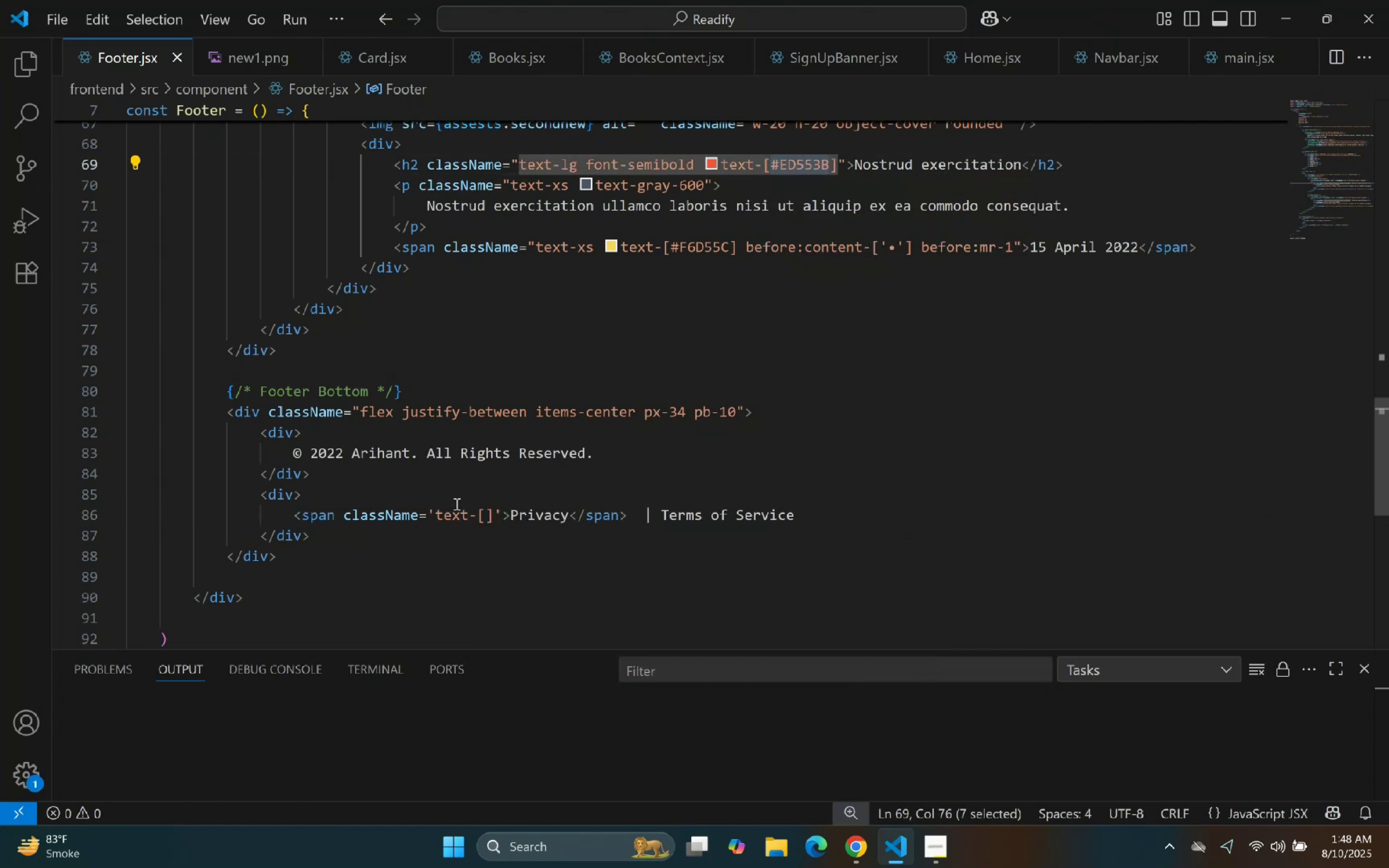 
key(Control+C)
 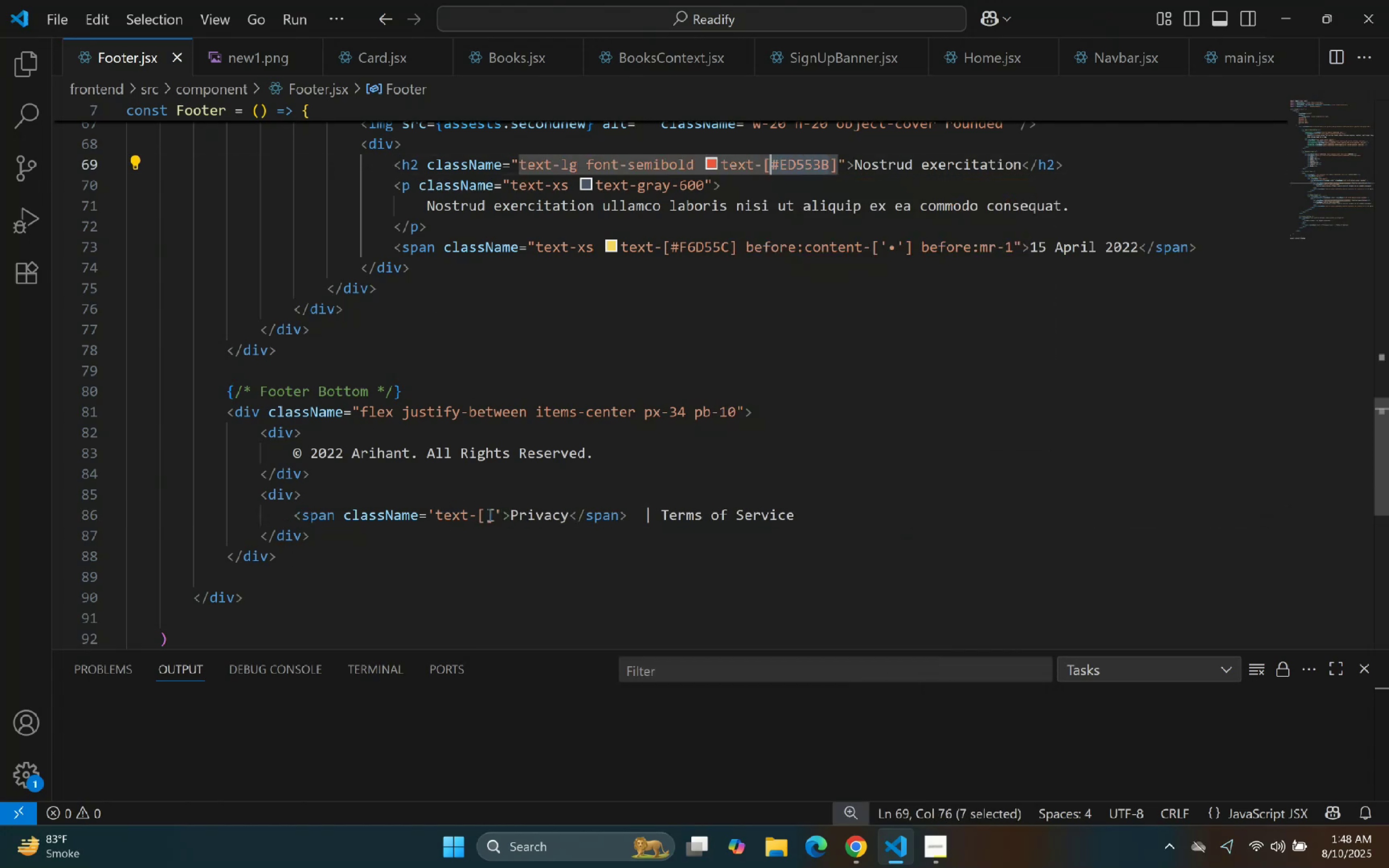 
left_click([489, 511])
 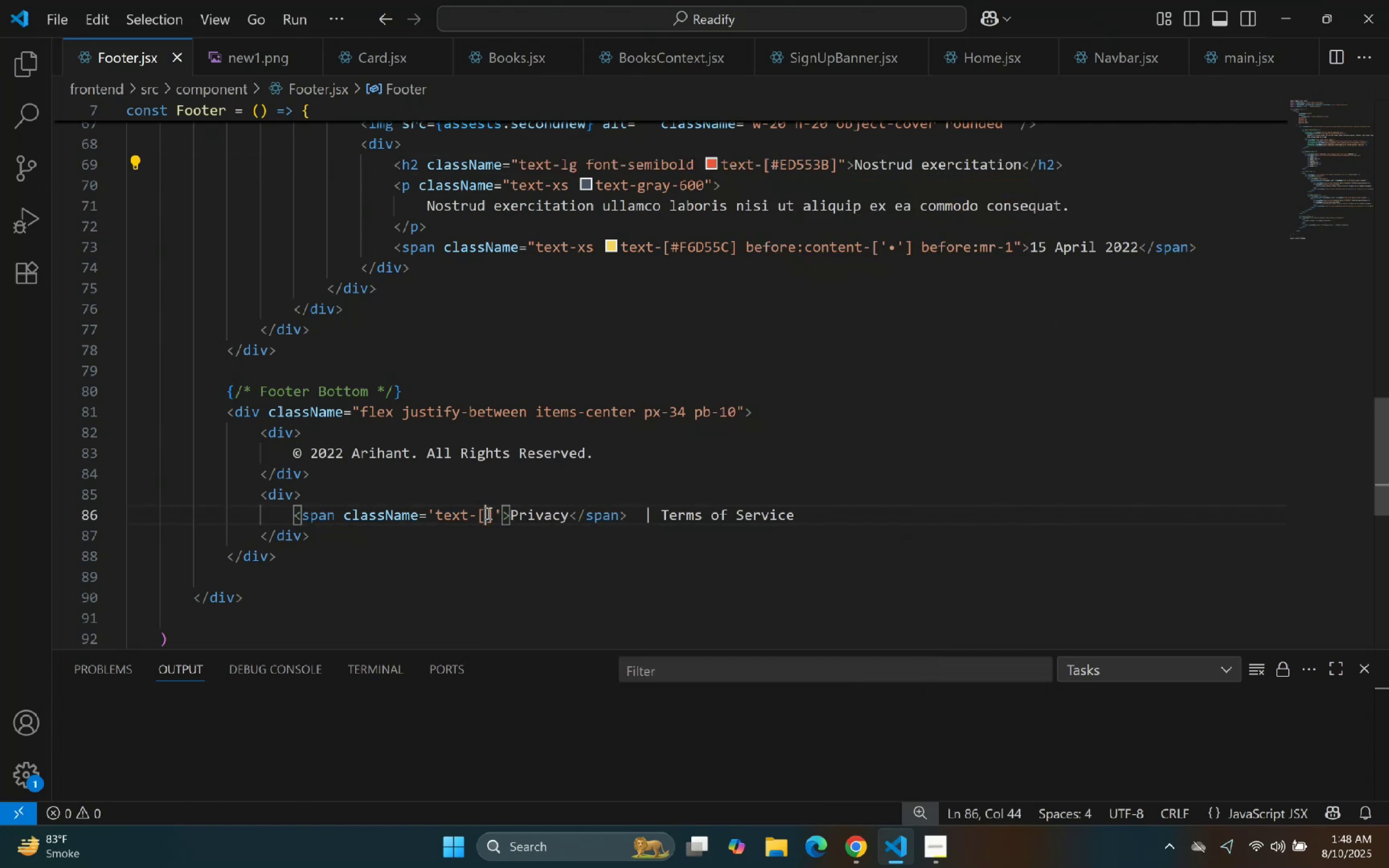 
key(Control+ControlLeft)
 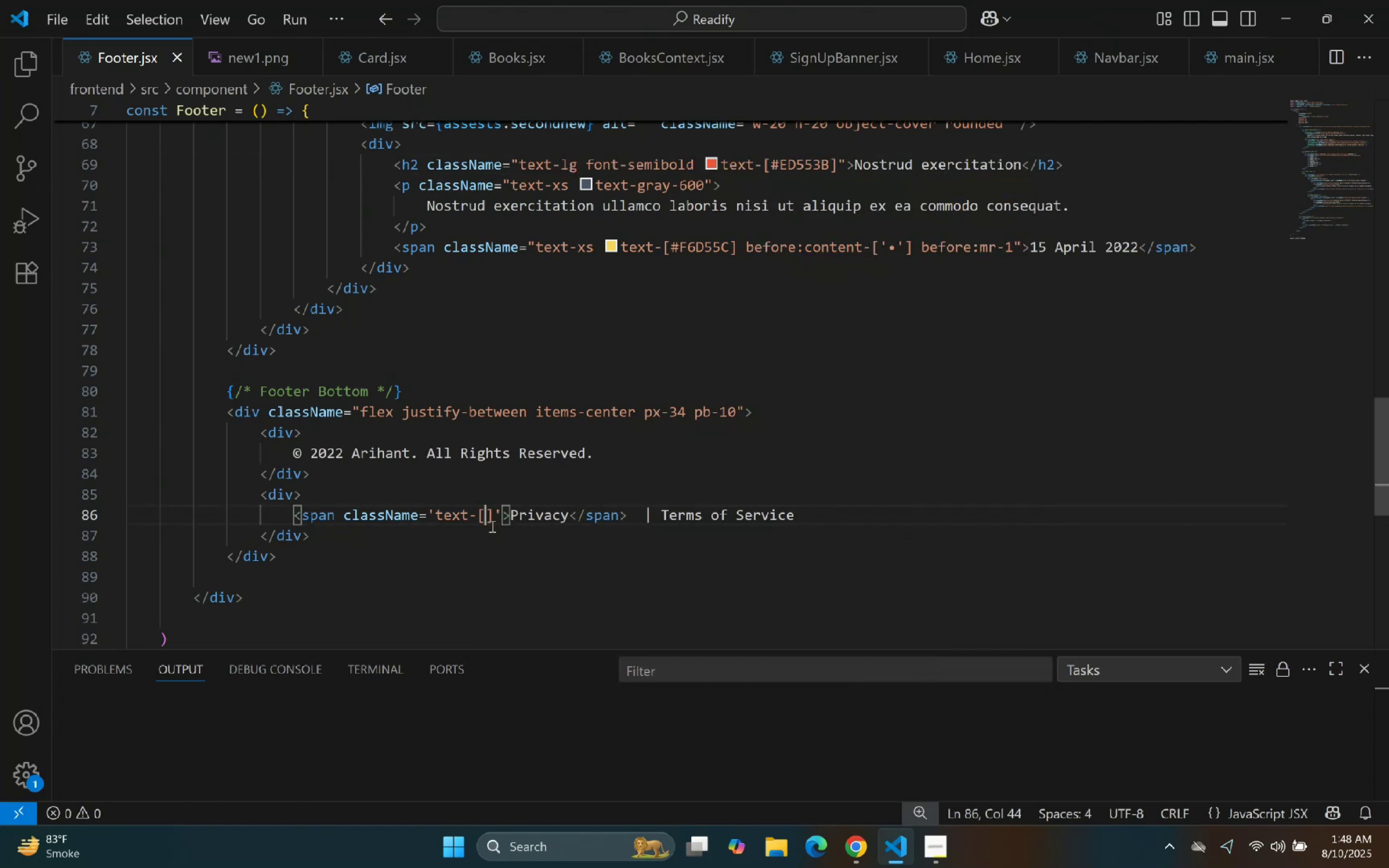 
key(Control+V)
 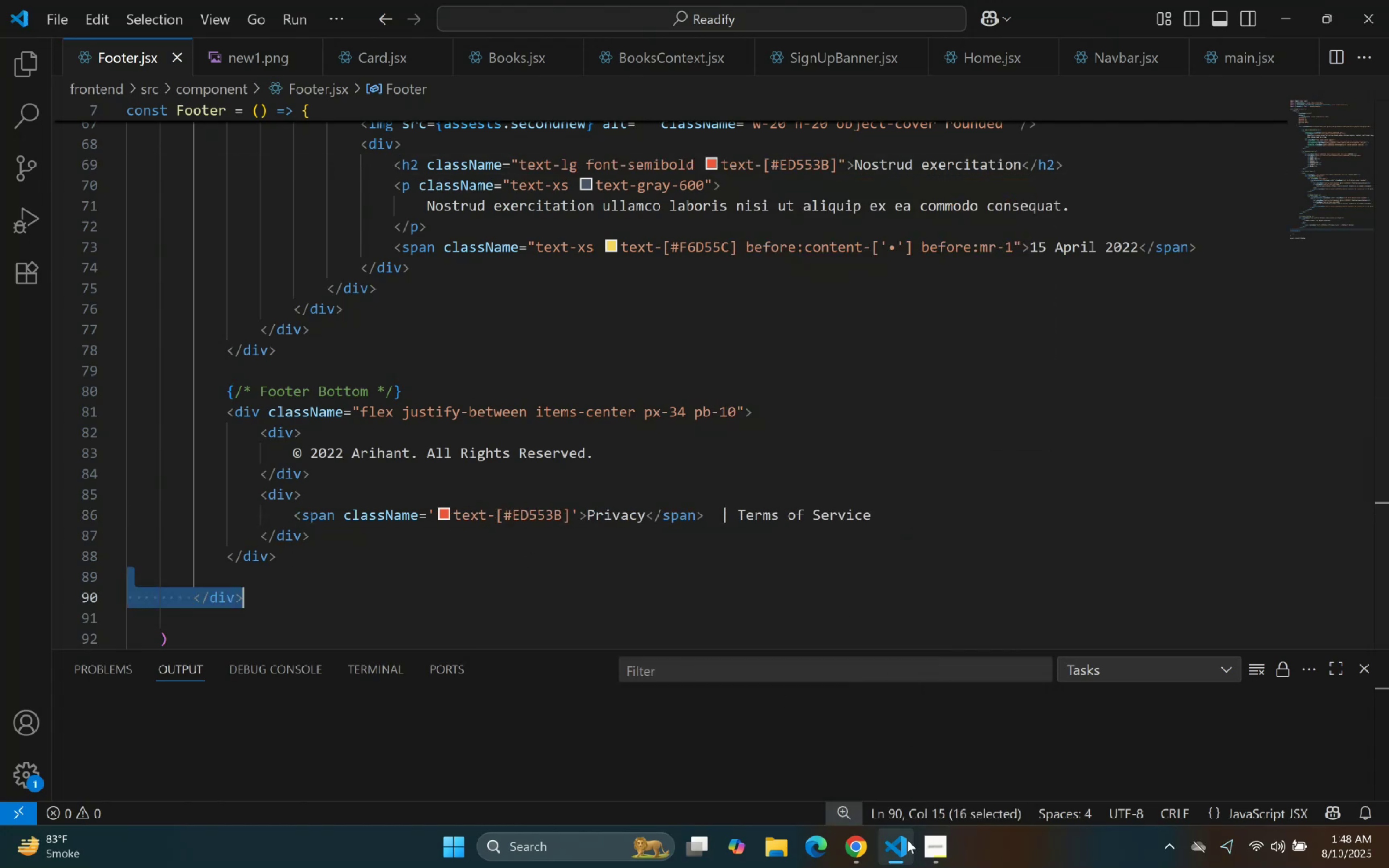 
scroll: coordinate [662, 436], scroll_direction: down, amount: 7.0
 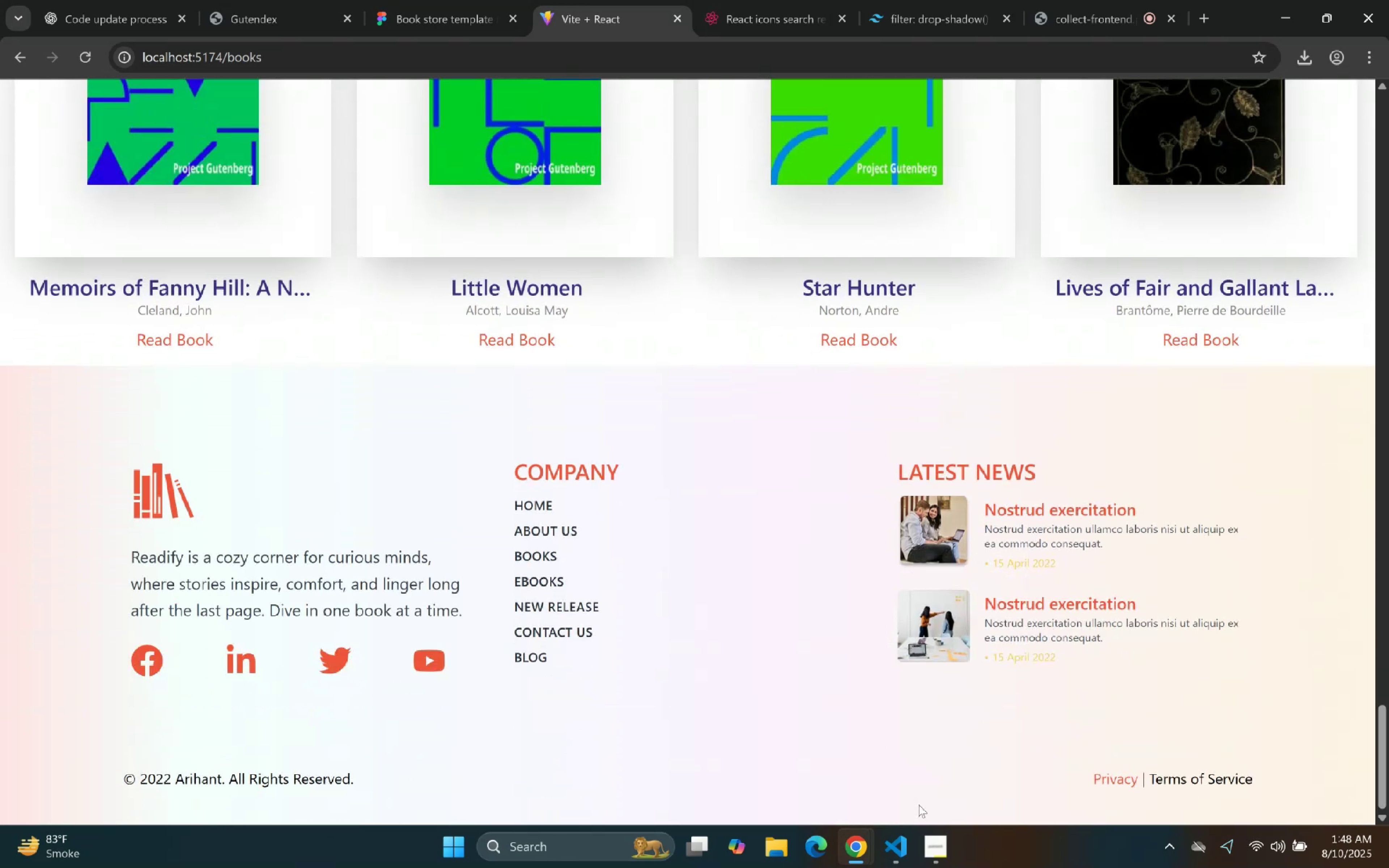 
left_click([895, 863])
 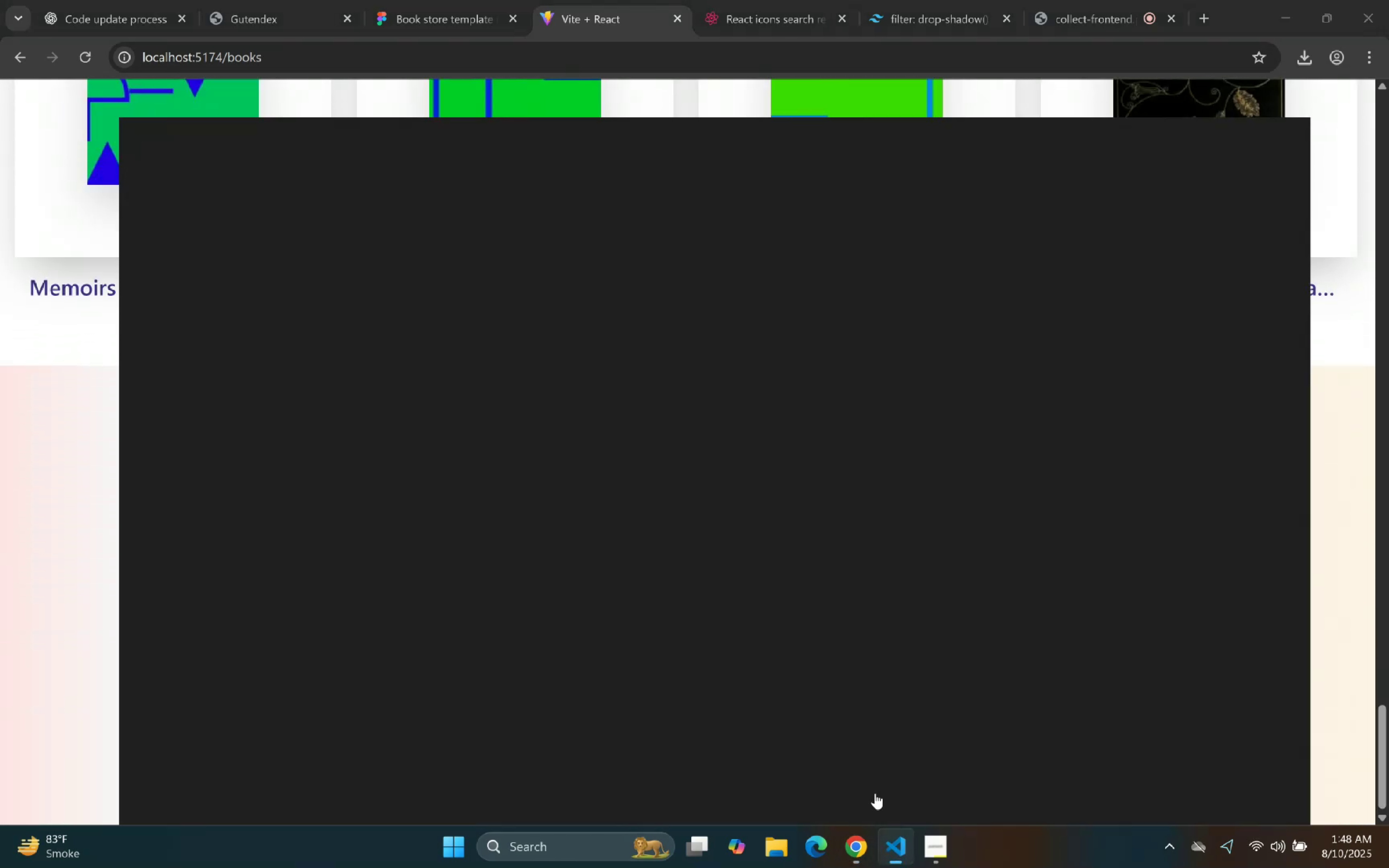 